 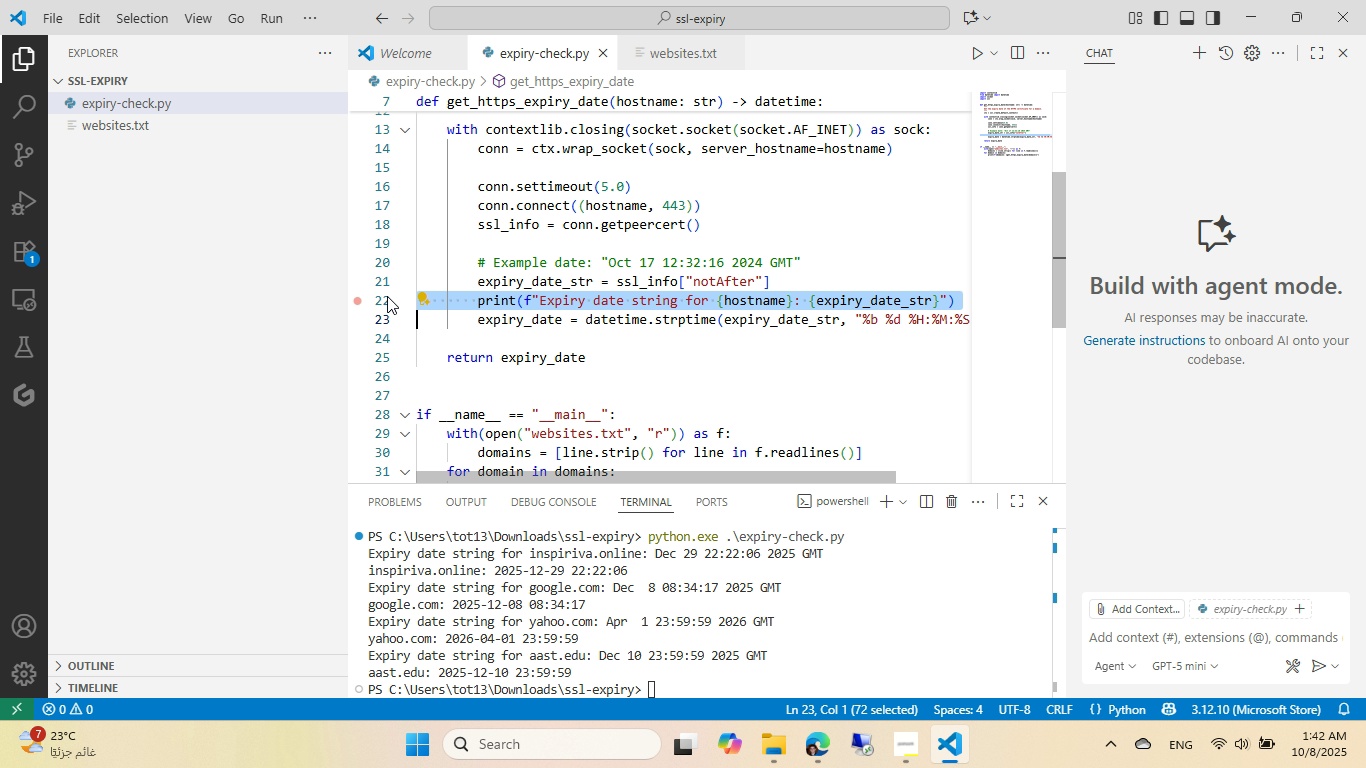 
key(Backspace)
 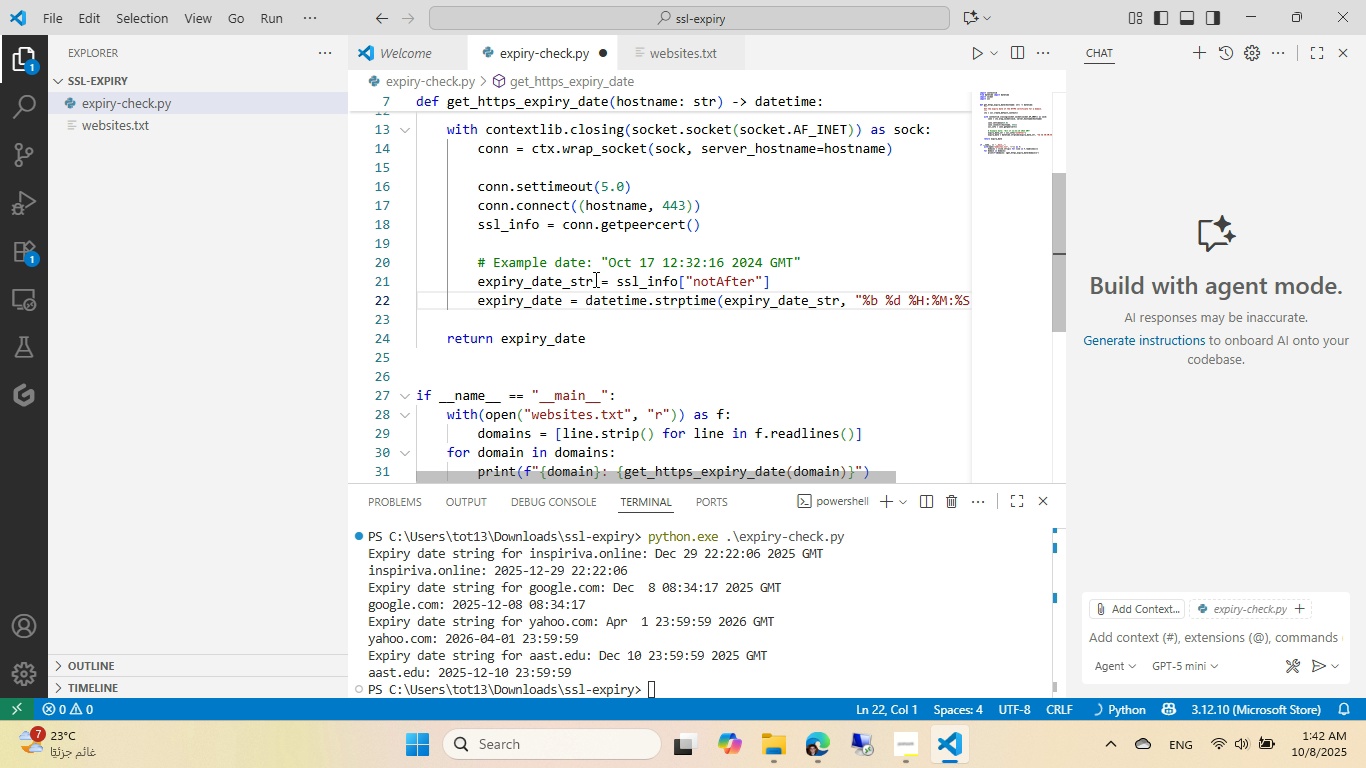 
key(Control+ControlLeft)
 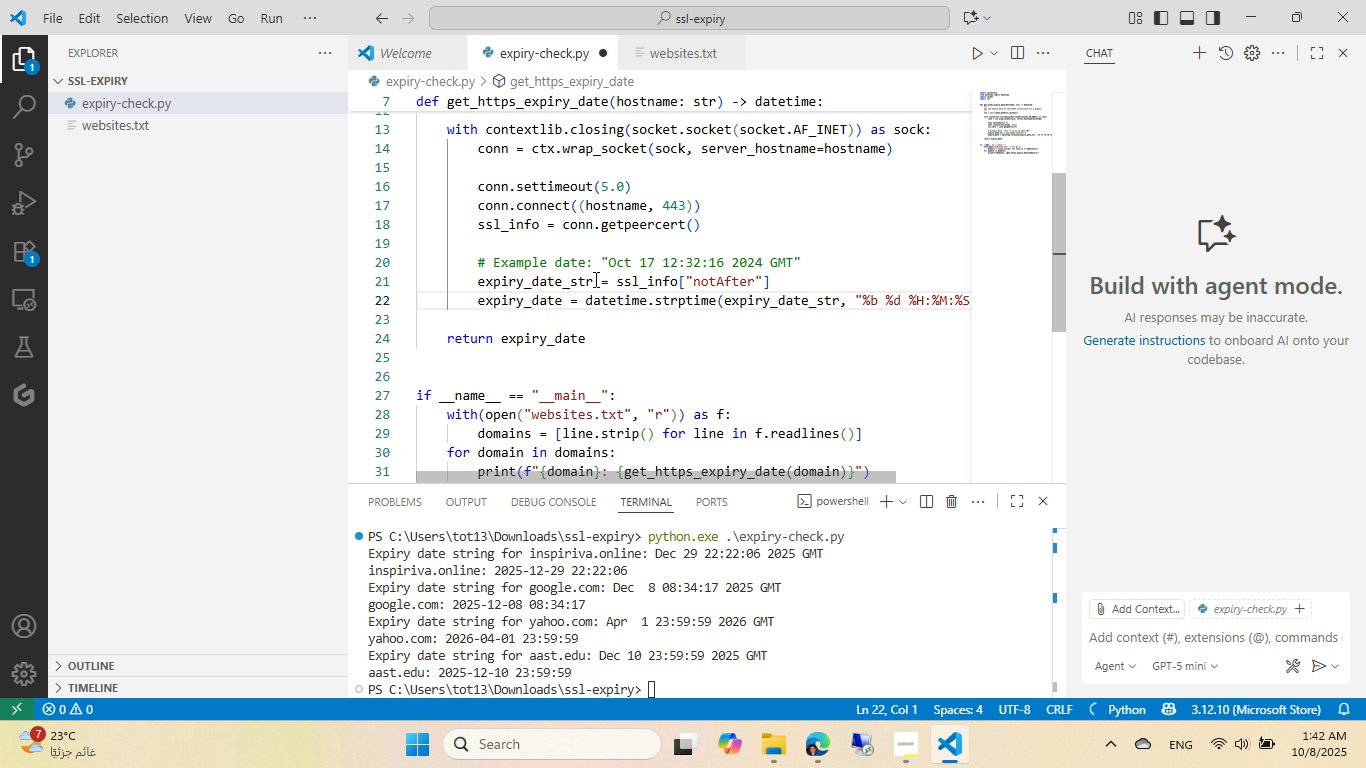 
key(Control+S)
 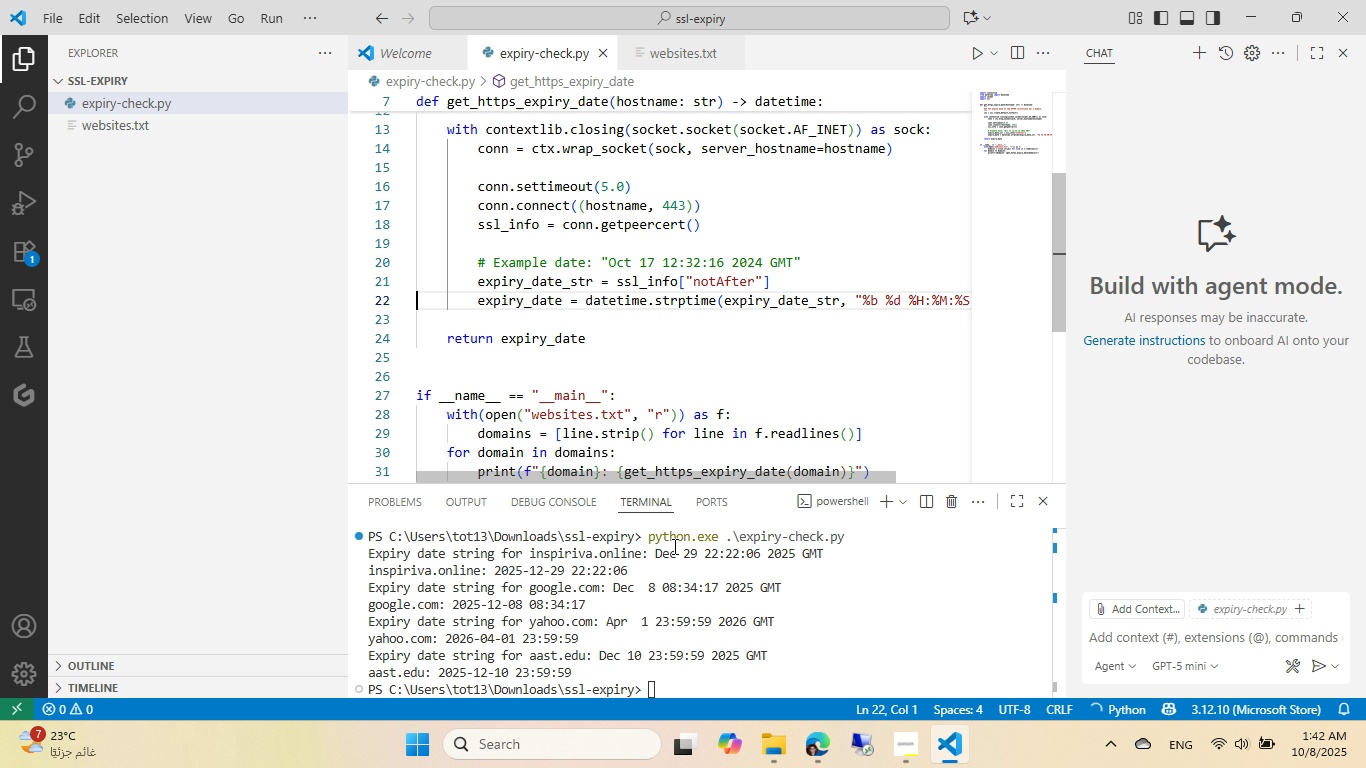 
left_click([727, 619])
 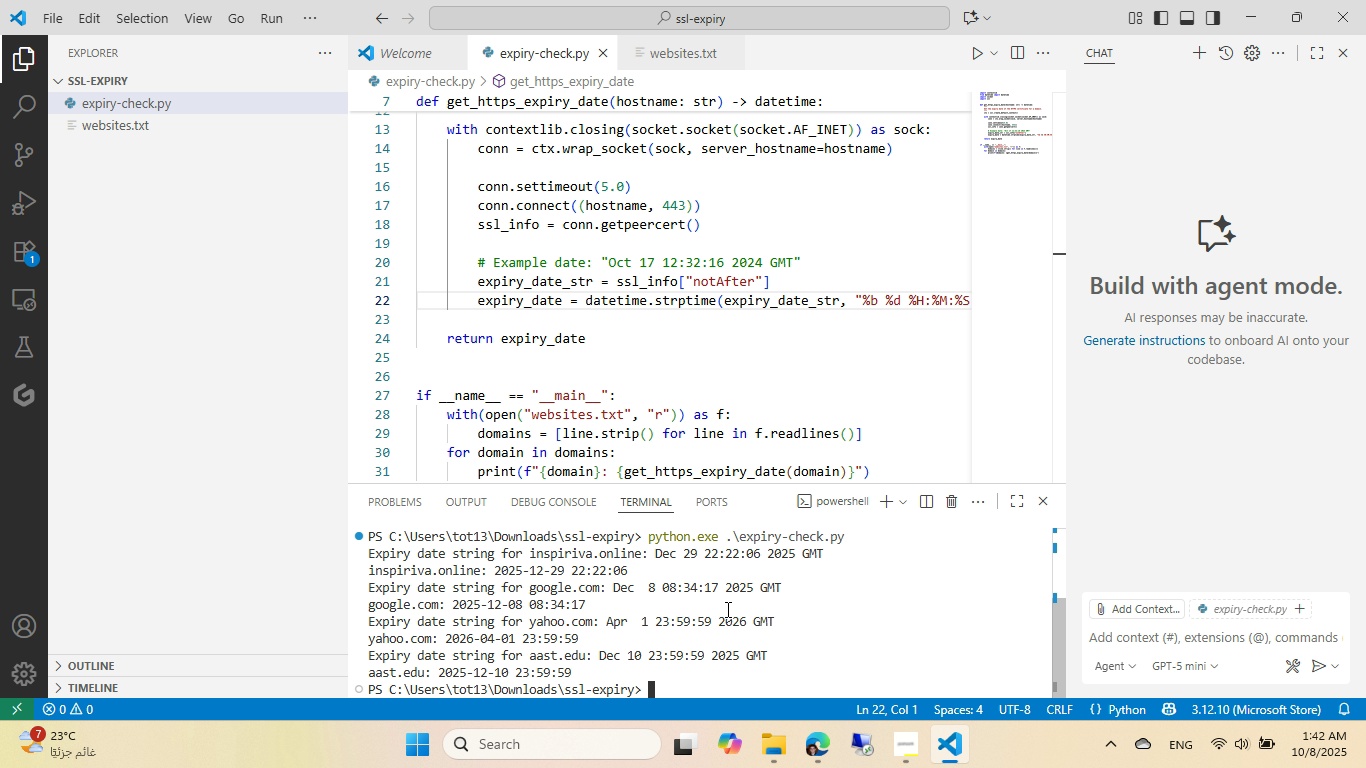 
scroll: coordinate [563, 332], scroll_direction: none, amount: 0.0
 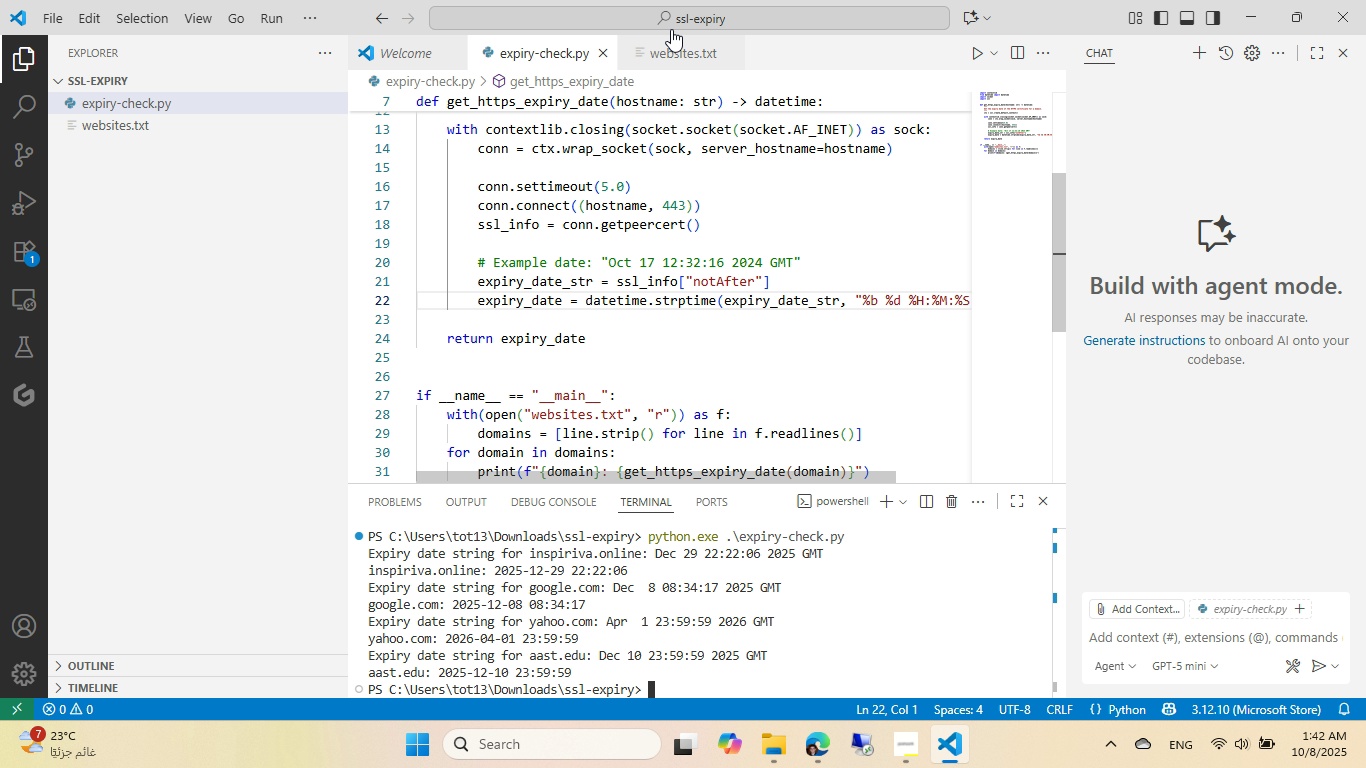 
left_click([680, 42])
 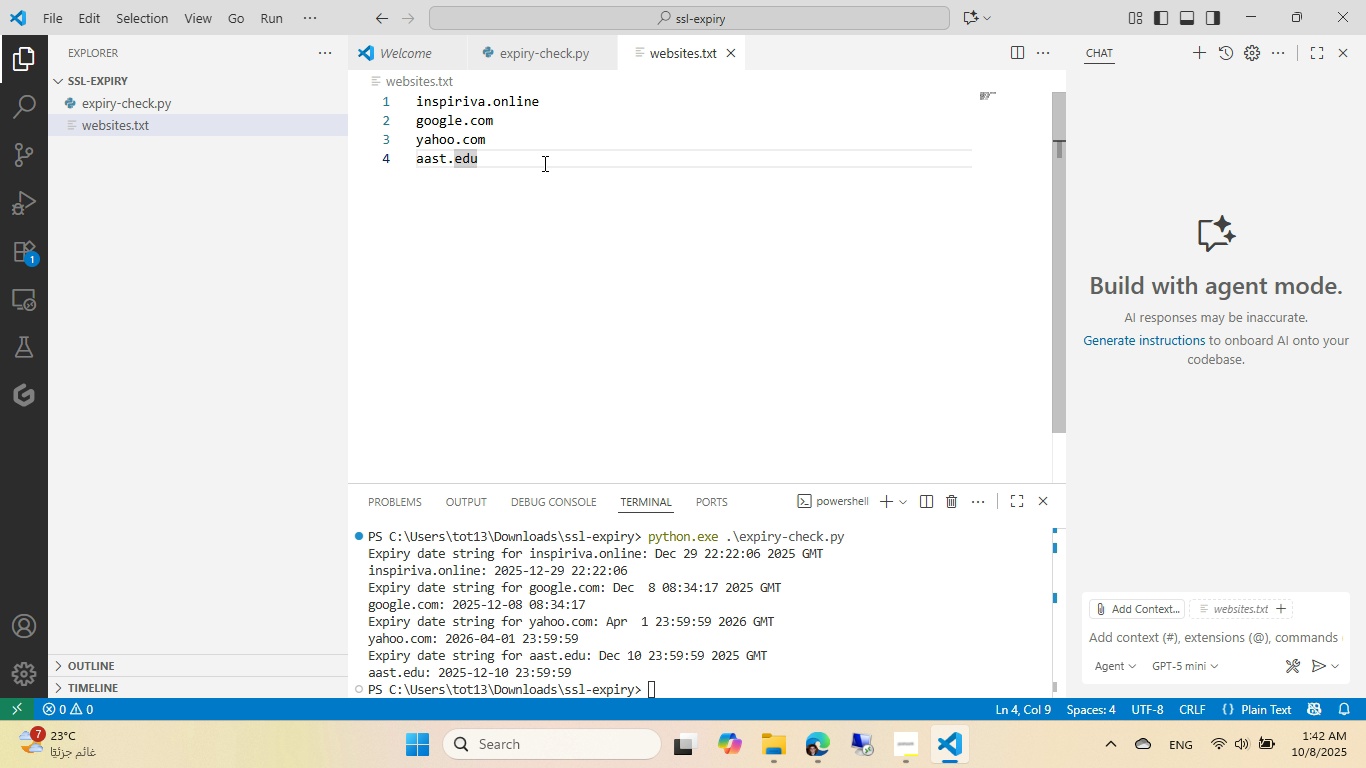 
key(ArrowUp)
 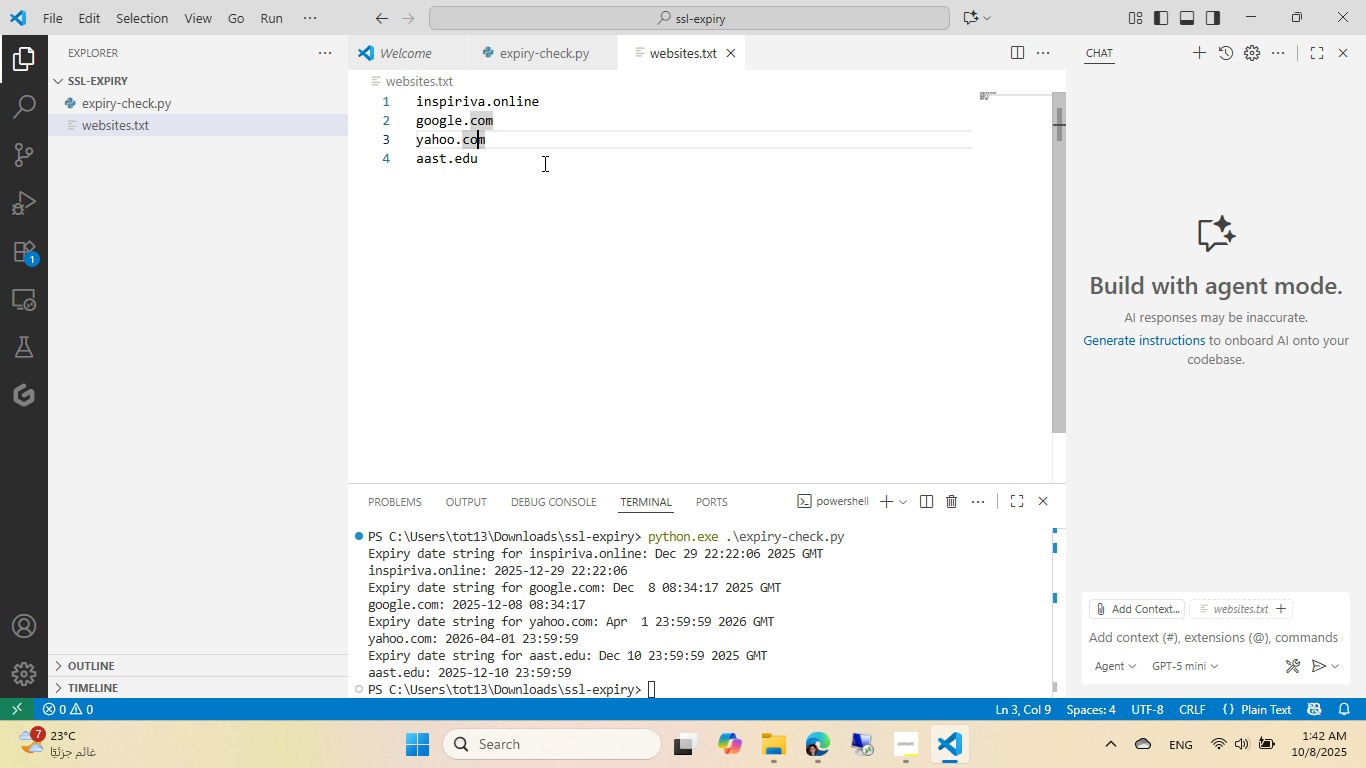 
type([Home]www.)
 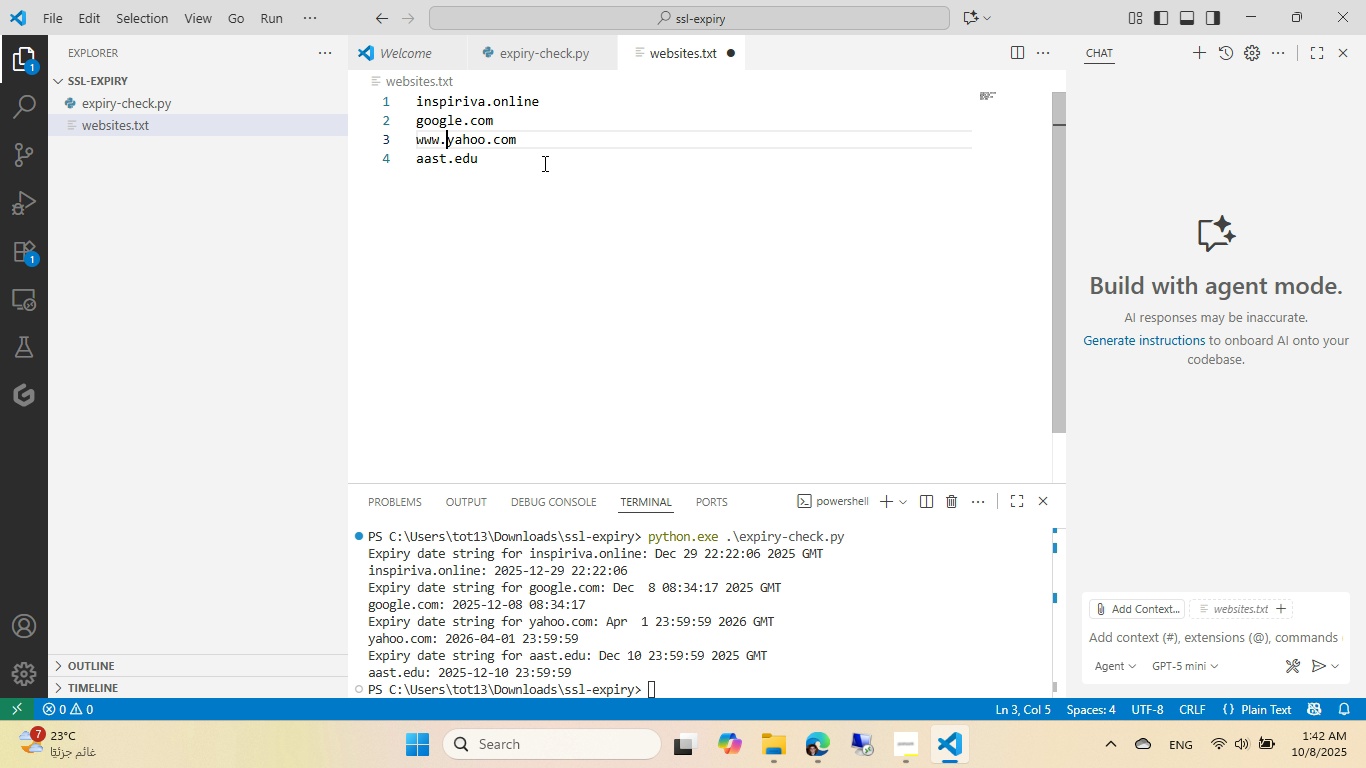 
key(Control+ControlLeft)
 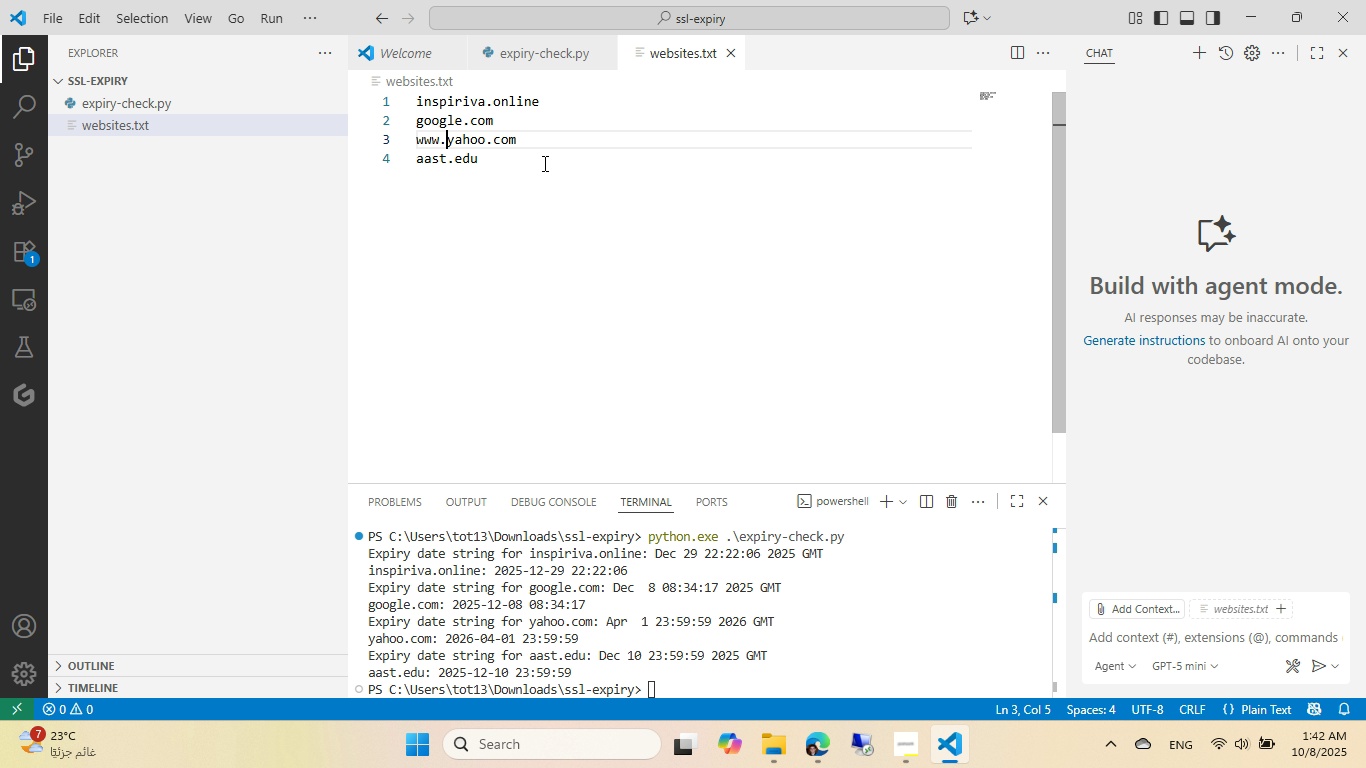 
key(Control+S)
 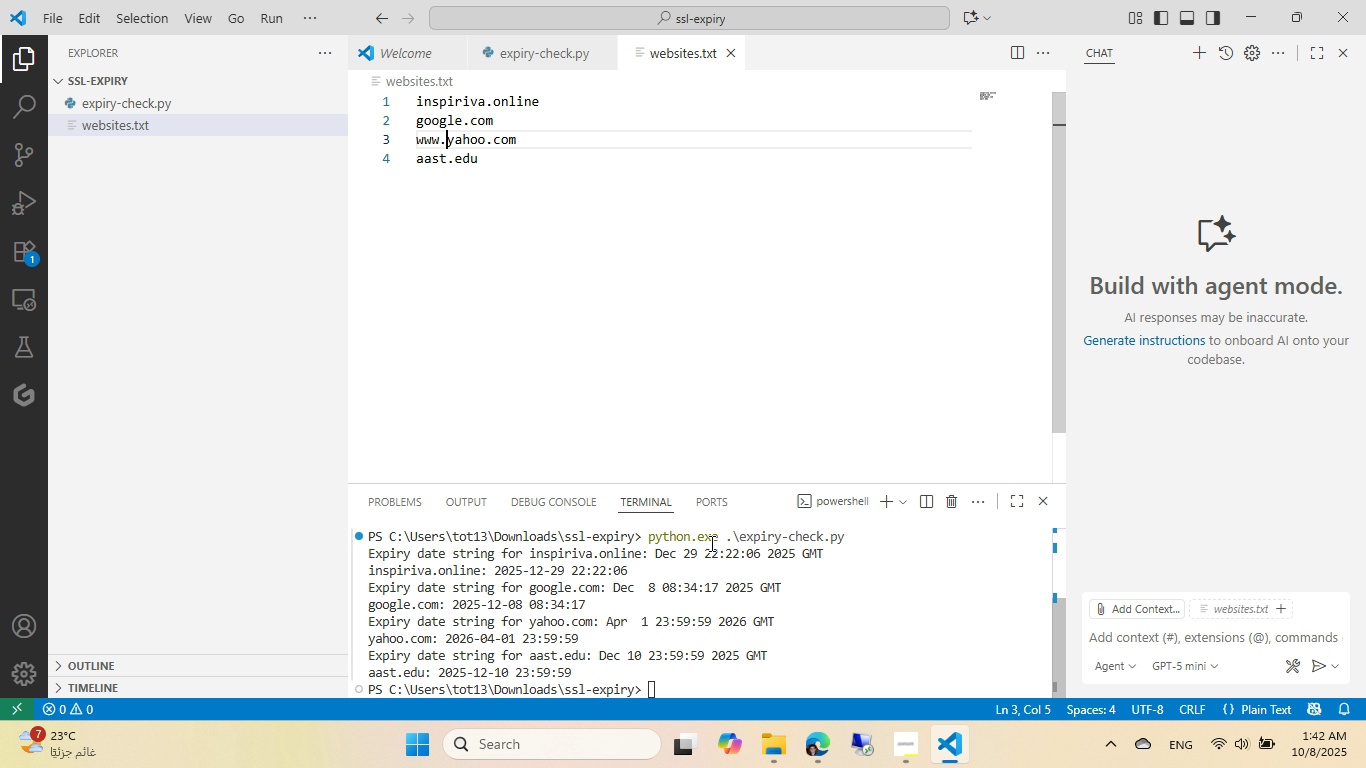 
left_click([724, 586])
 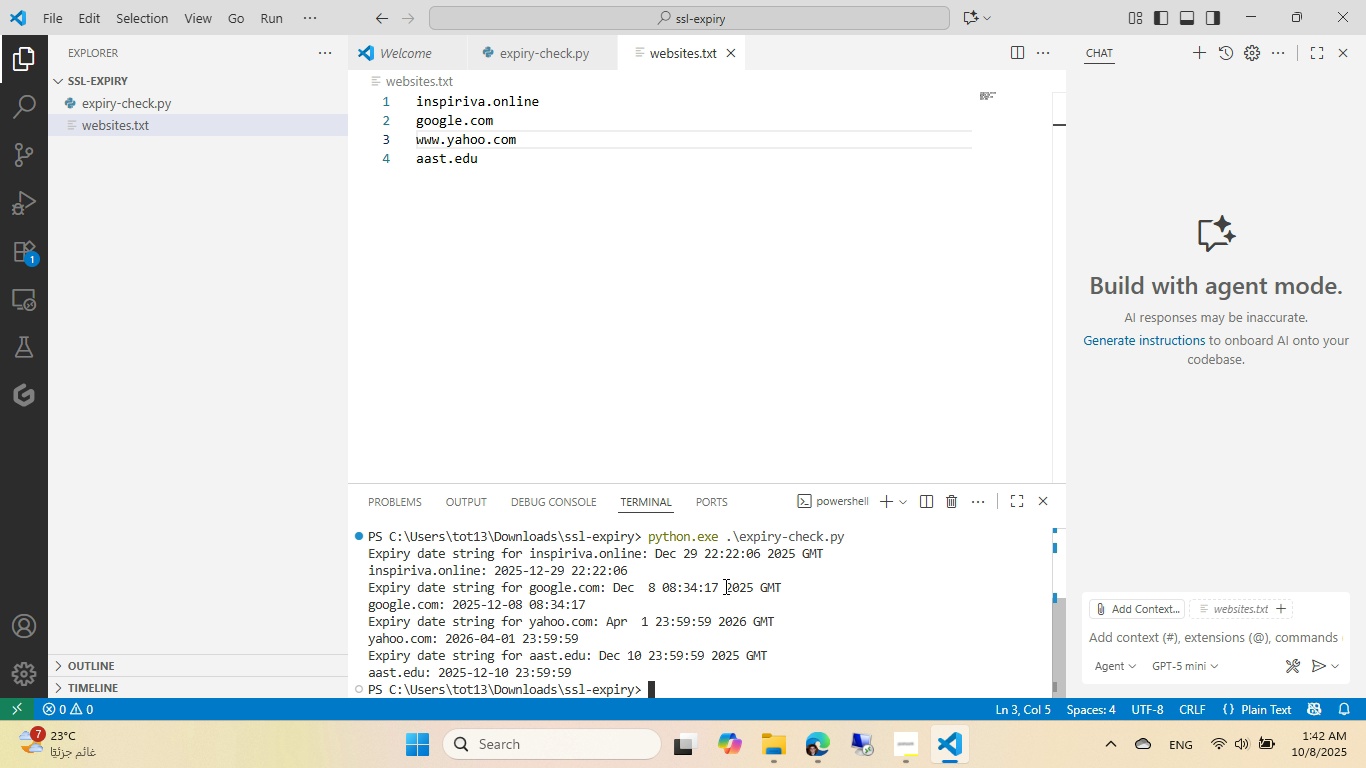 
key(ArrowUp)
 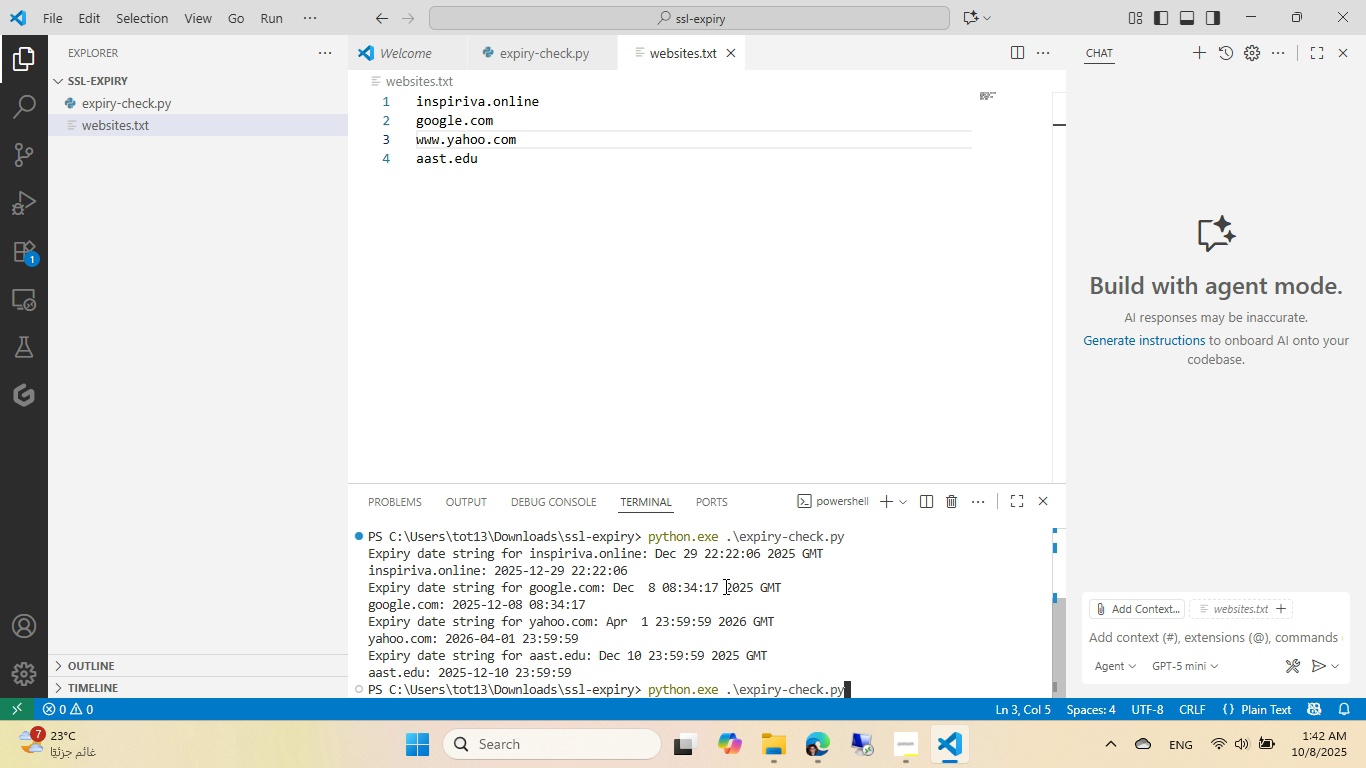 
key(Enter)
 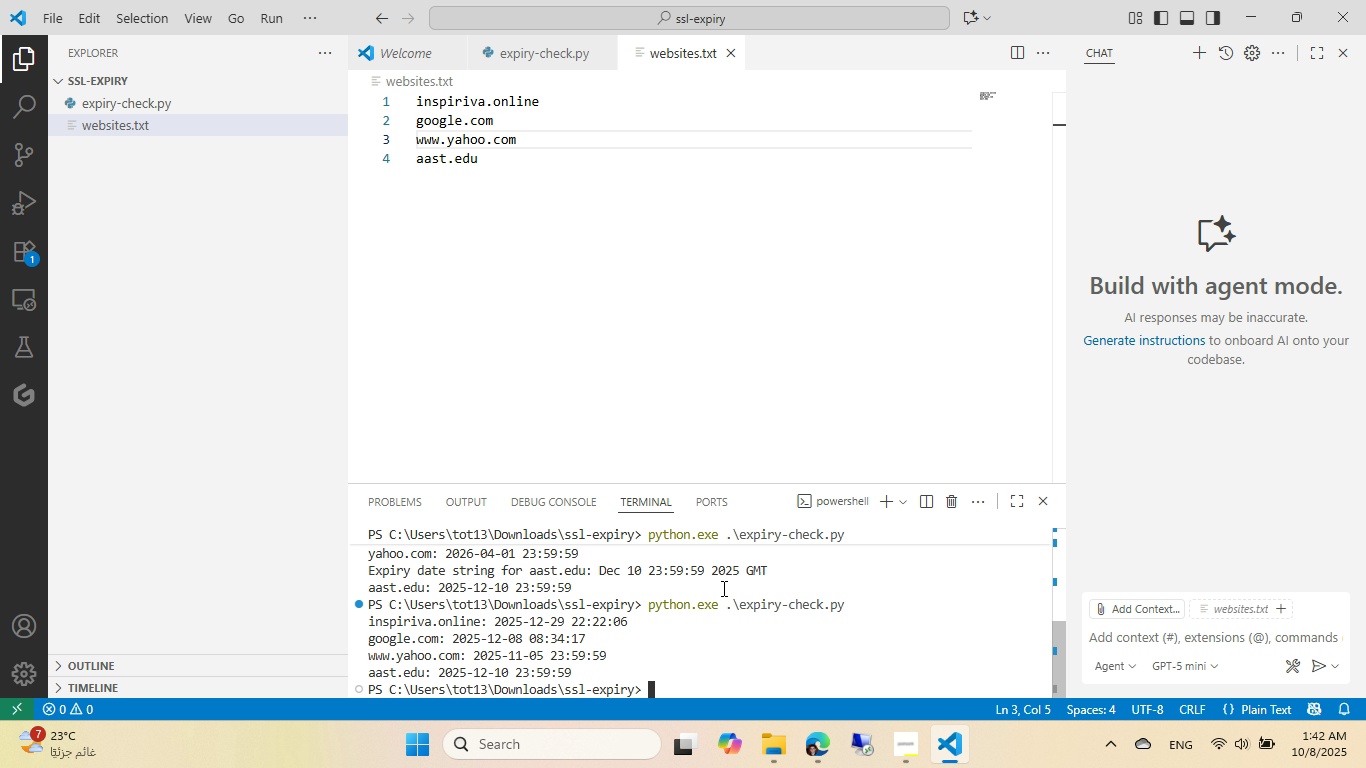 
mouse_move([594, 665])
 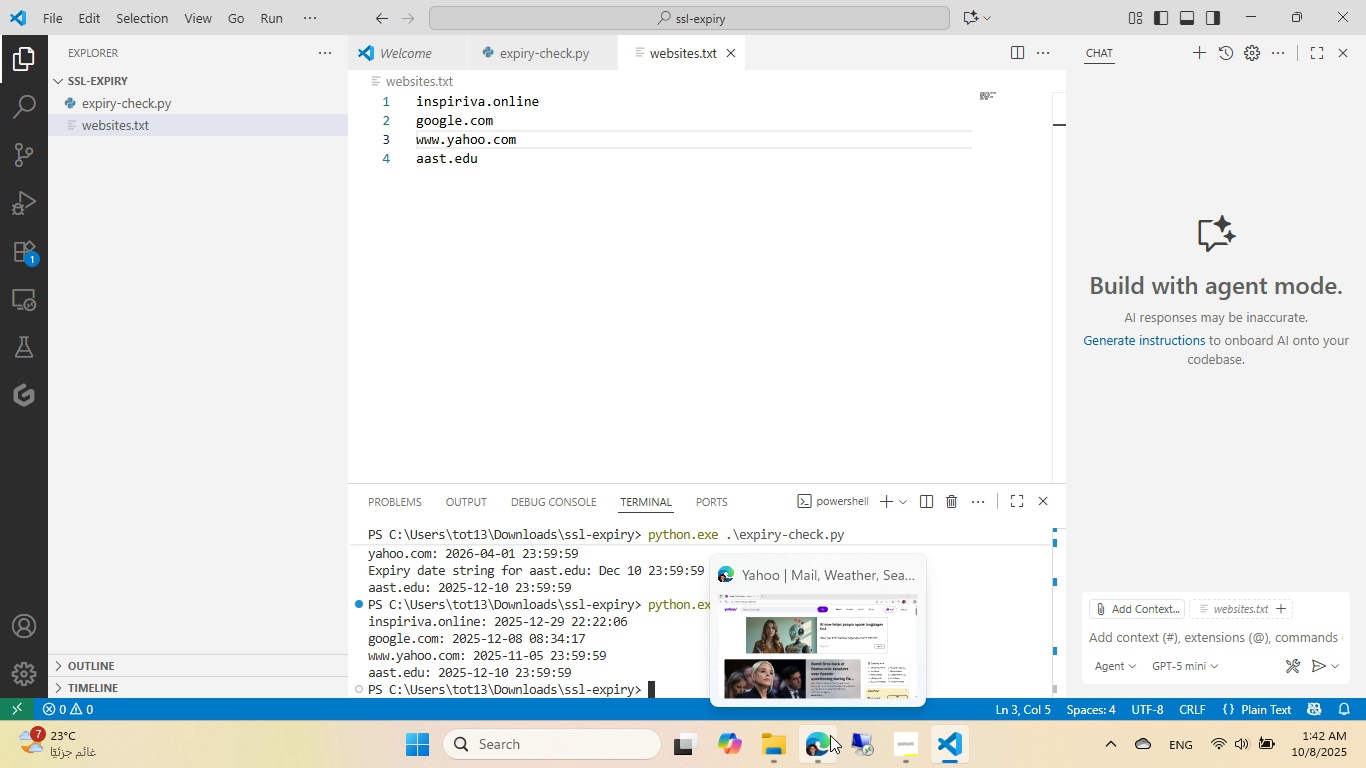 
wait(8.79)
 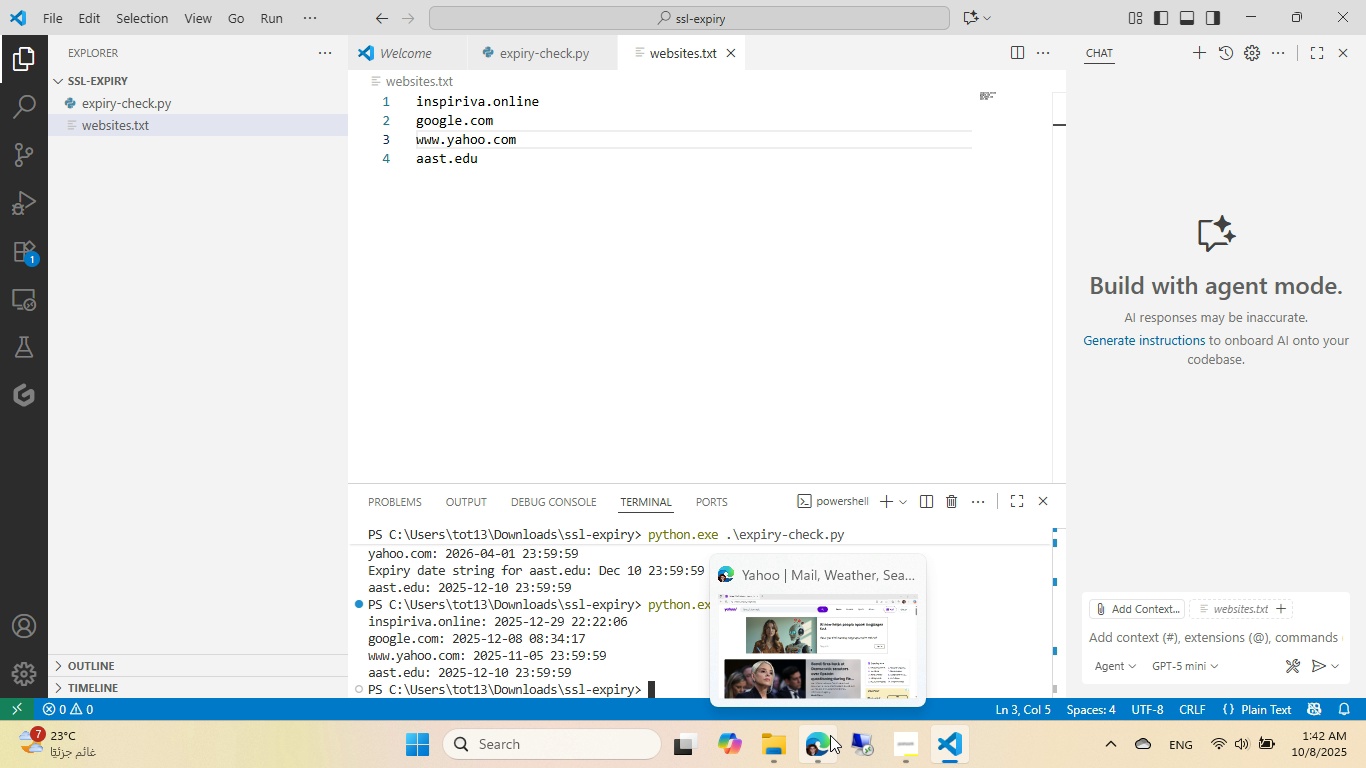 
left_click([830, 735])
 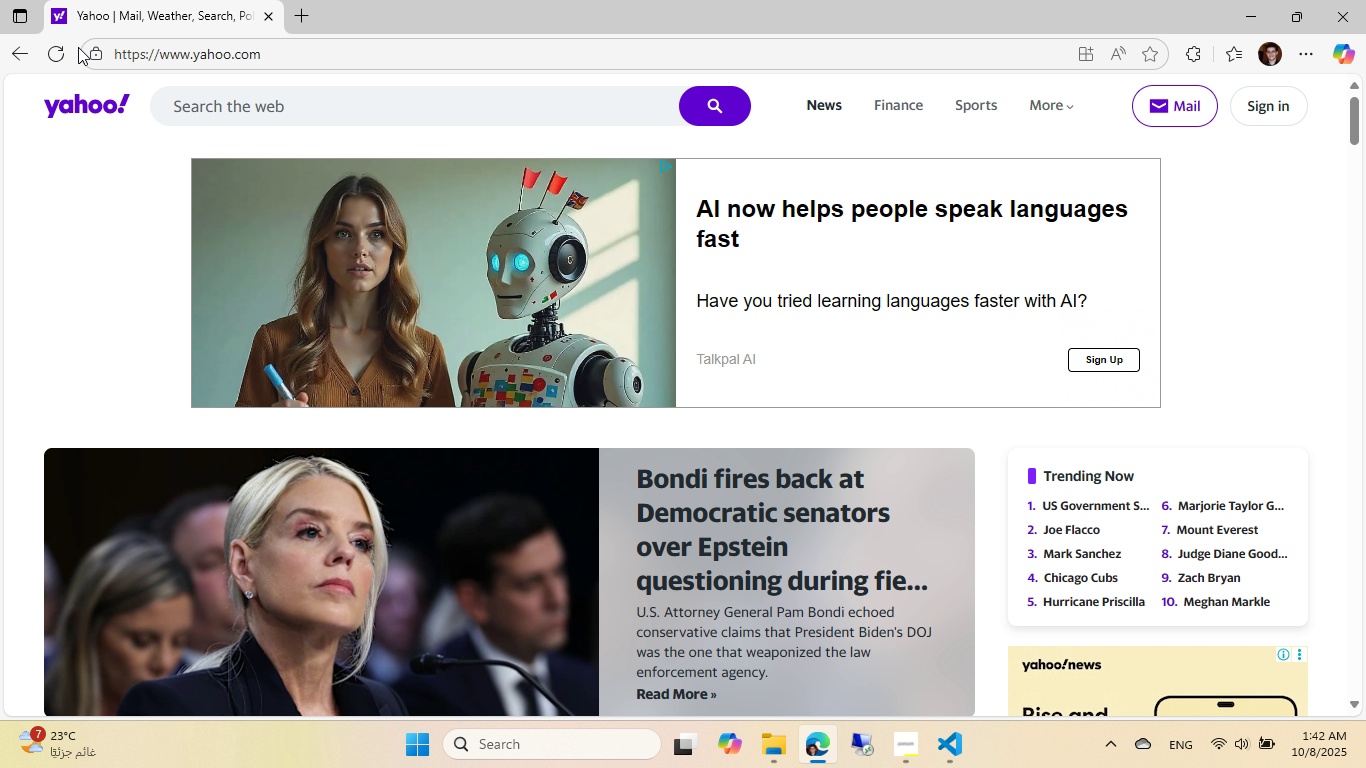 
left_click([94, 61])
 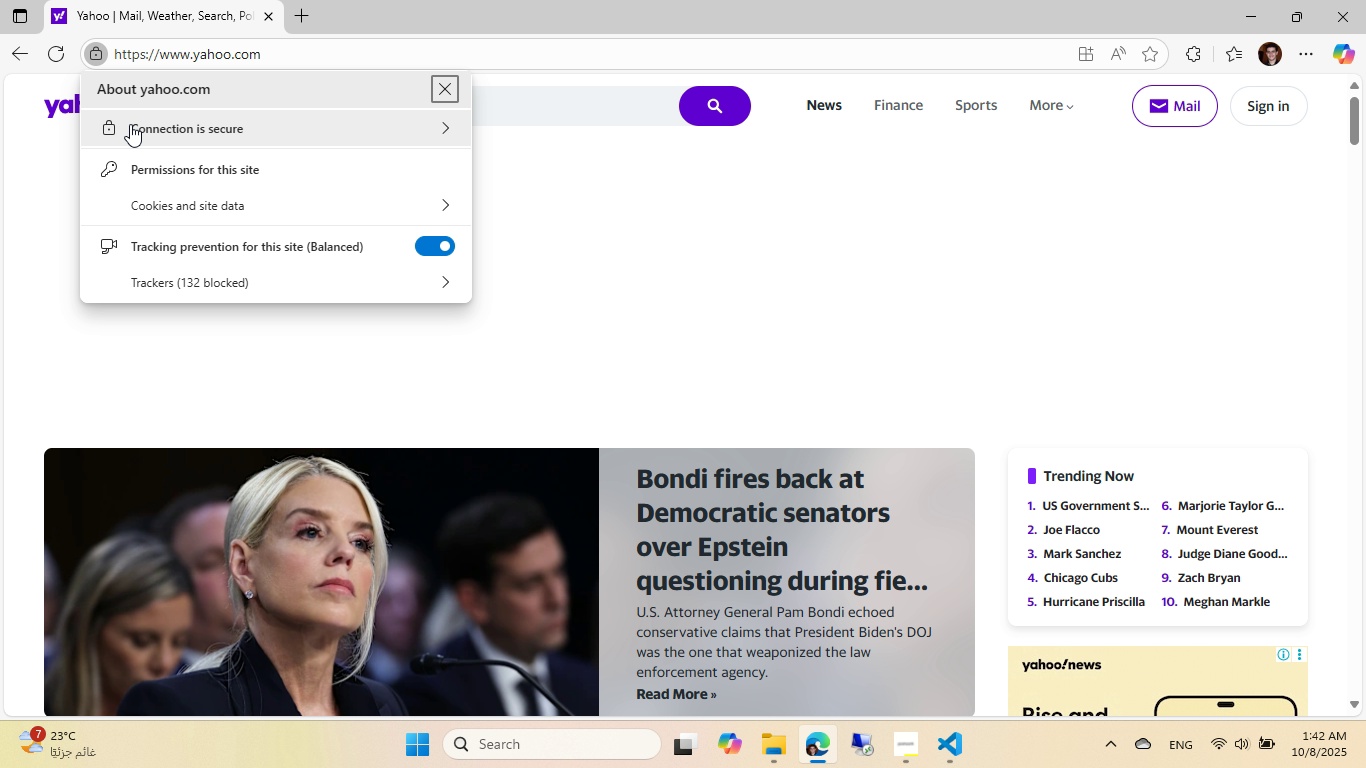 
left_click([177, 132])
 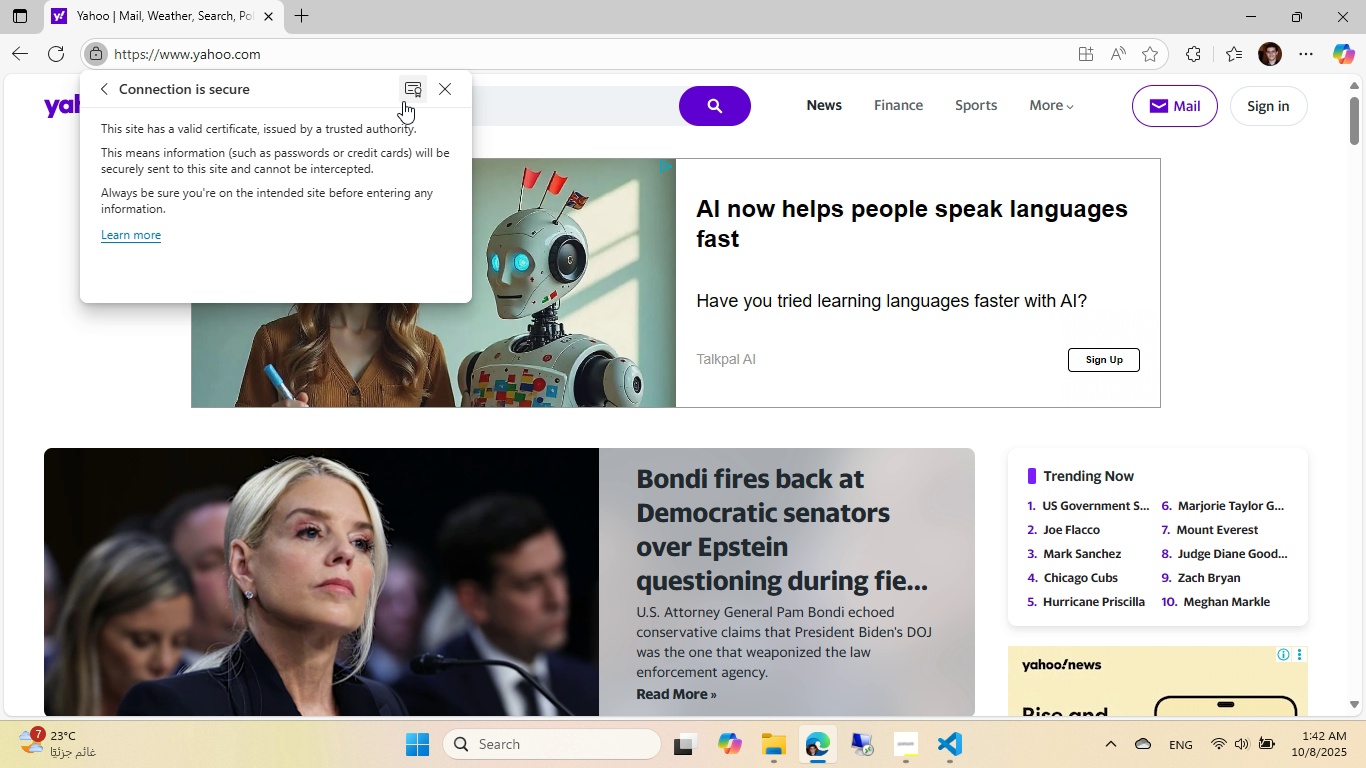 
left_click([413, 89])
 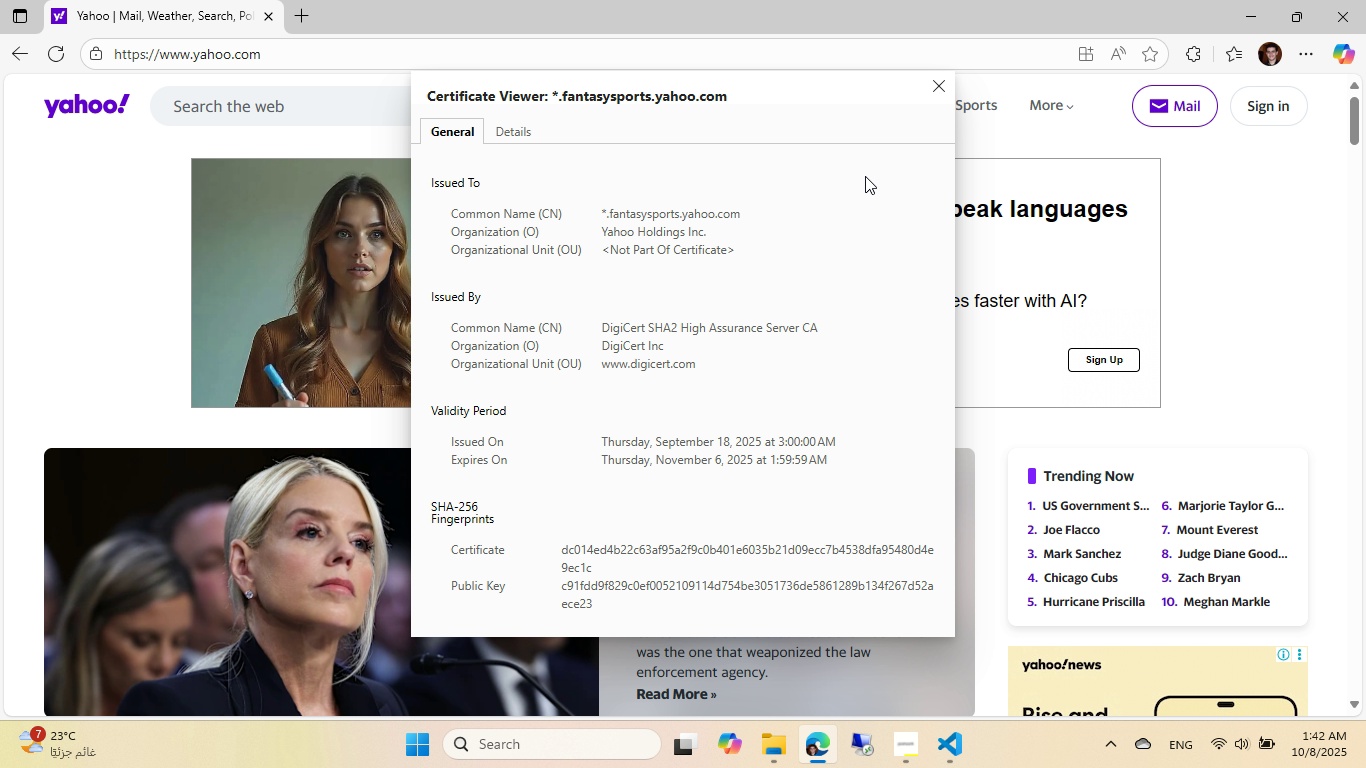 
left_click([941, 80])
 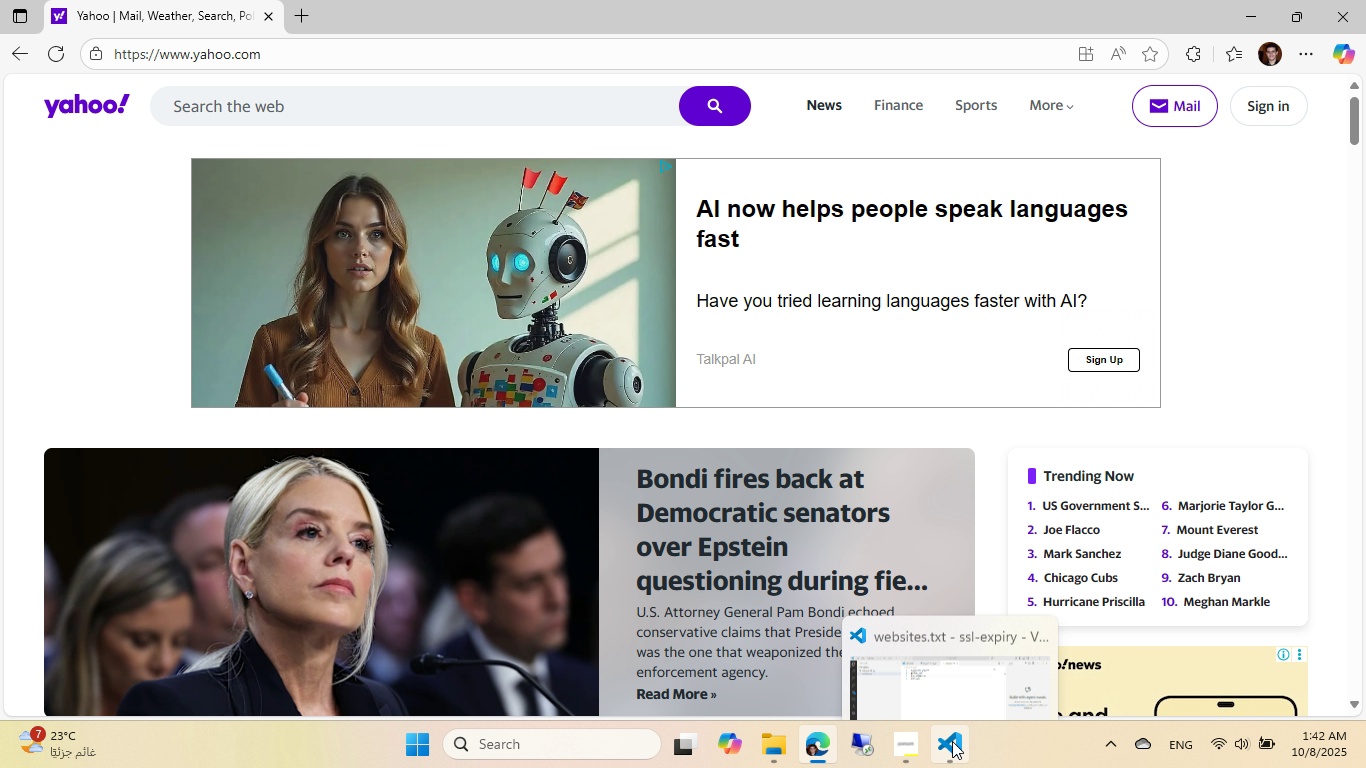 
left_click([943, 749])
 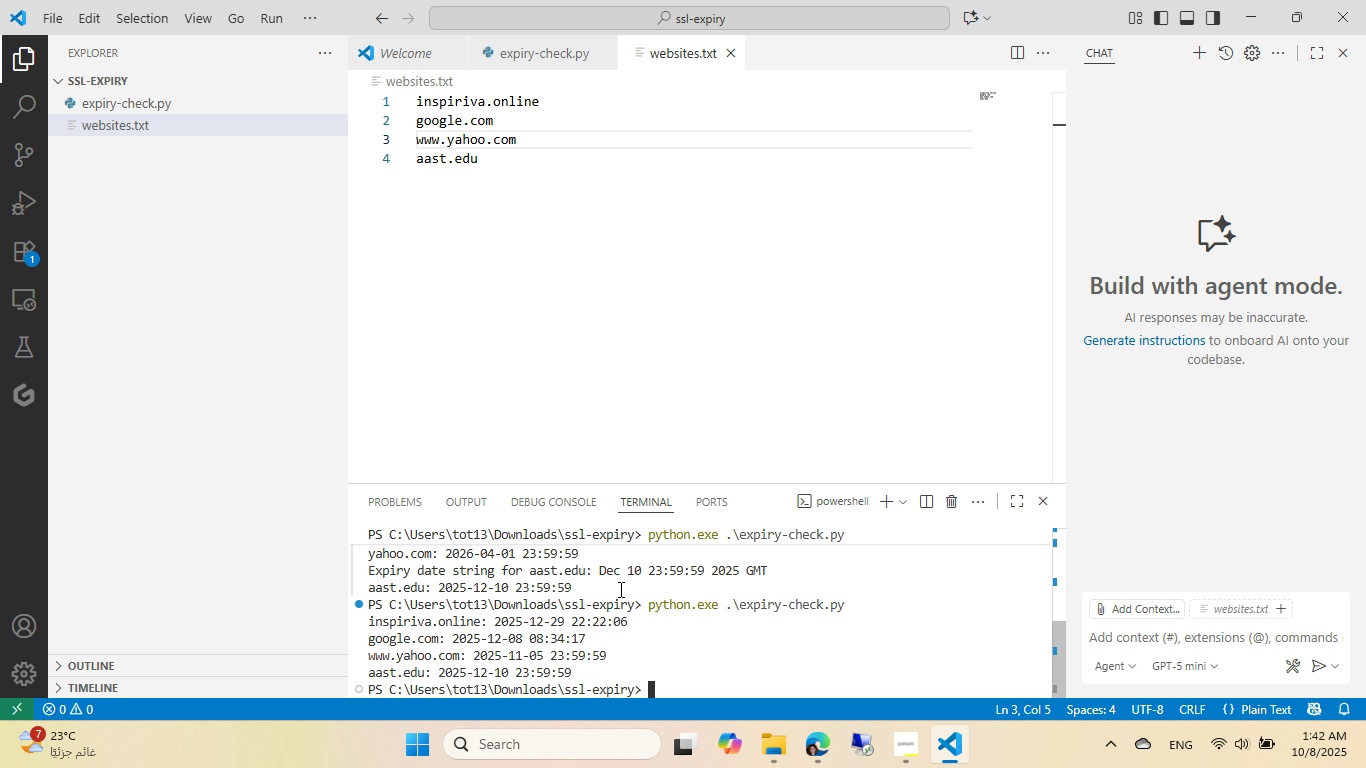 
left_click([803, 755])
 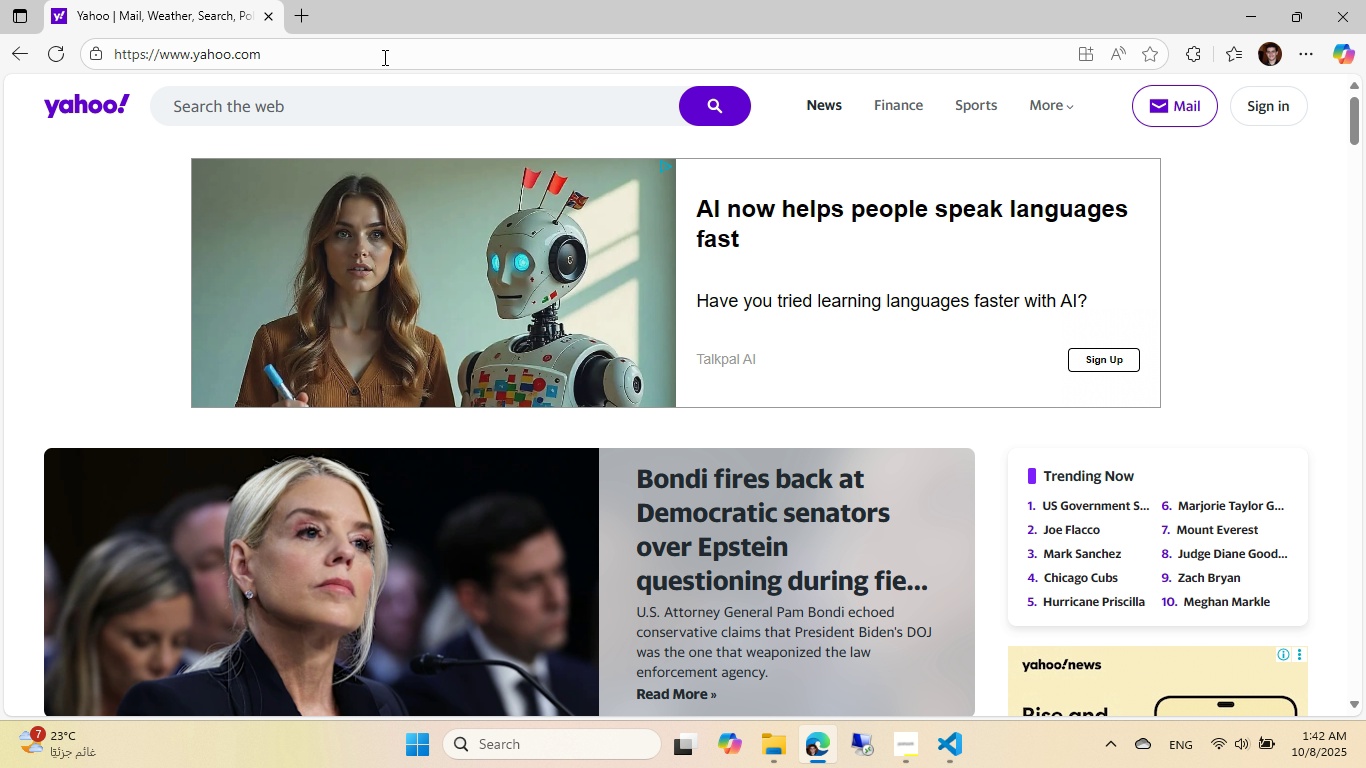 
double_click([386, 64])
 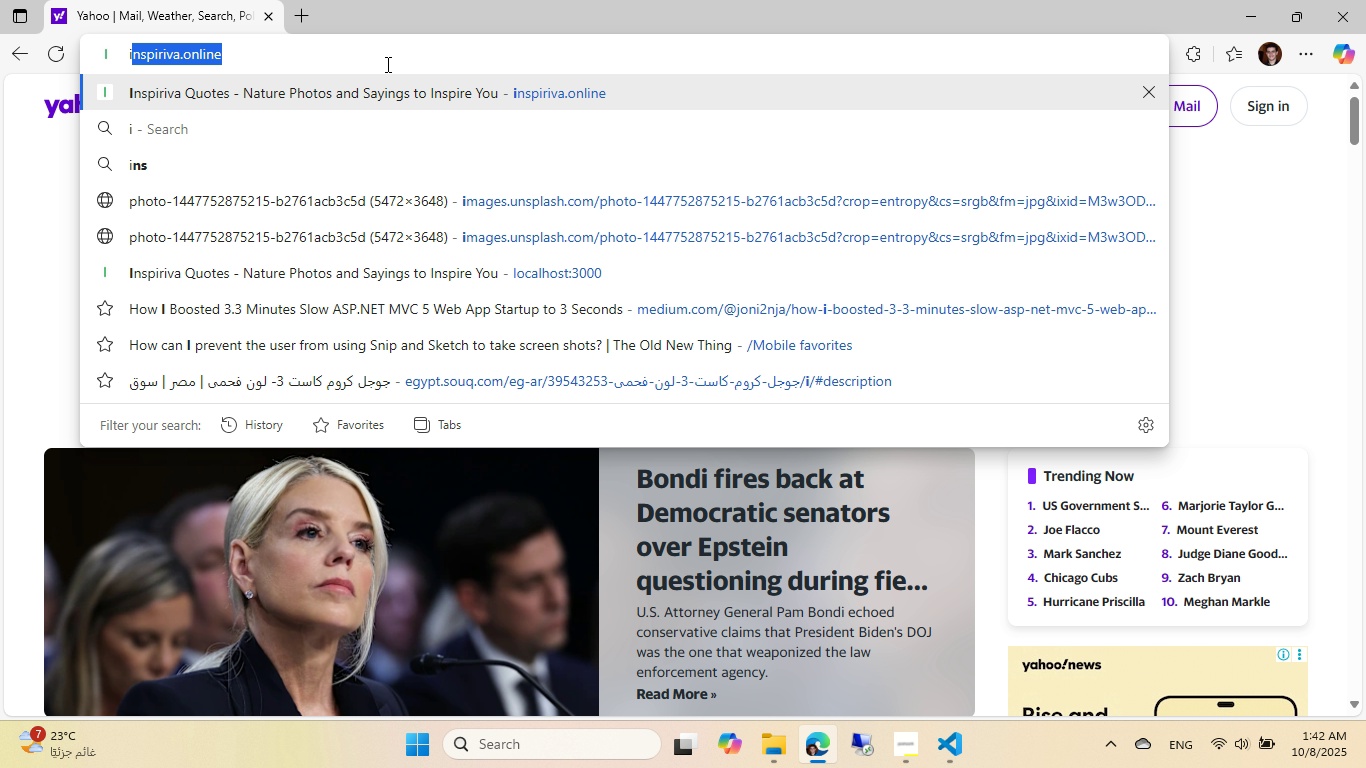 
key(I)
 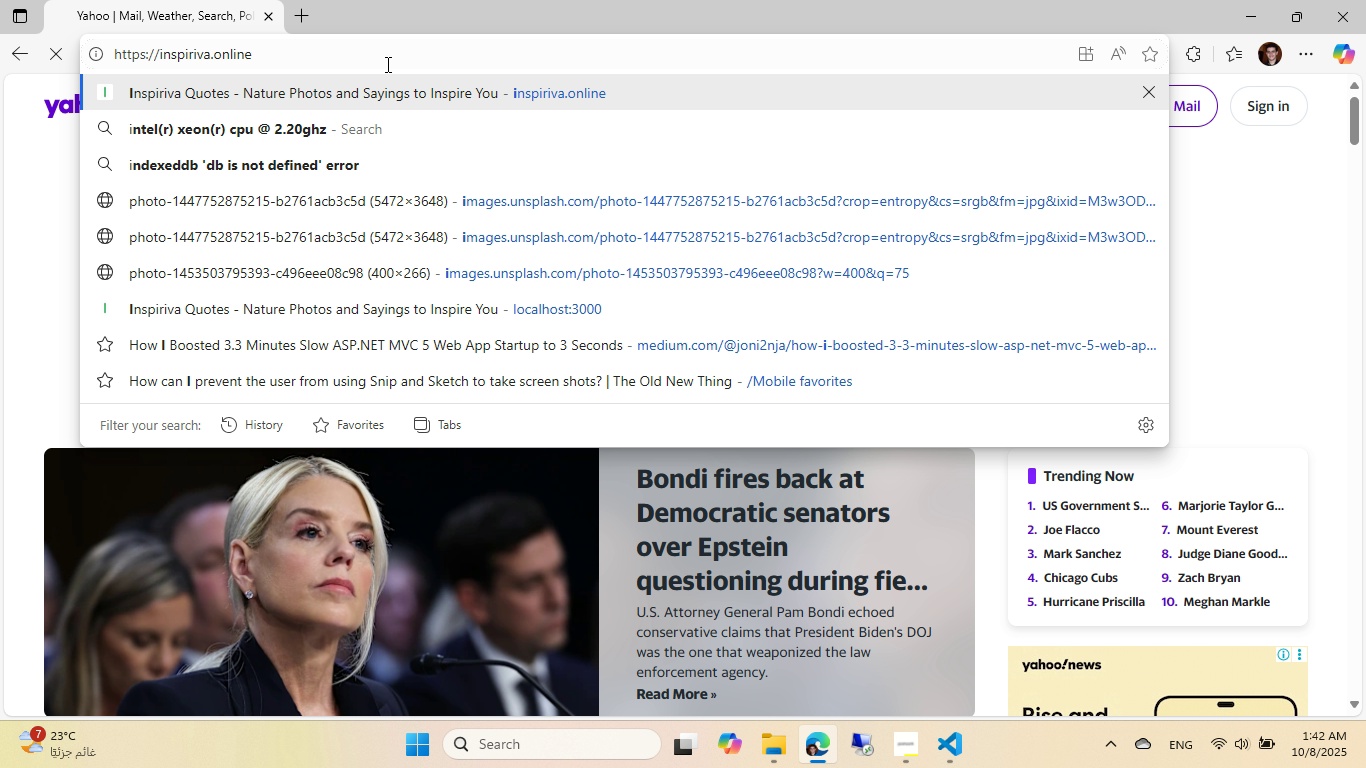 
key(NumpadEnter)
 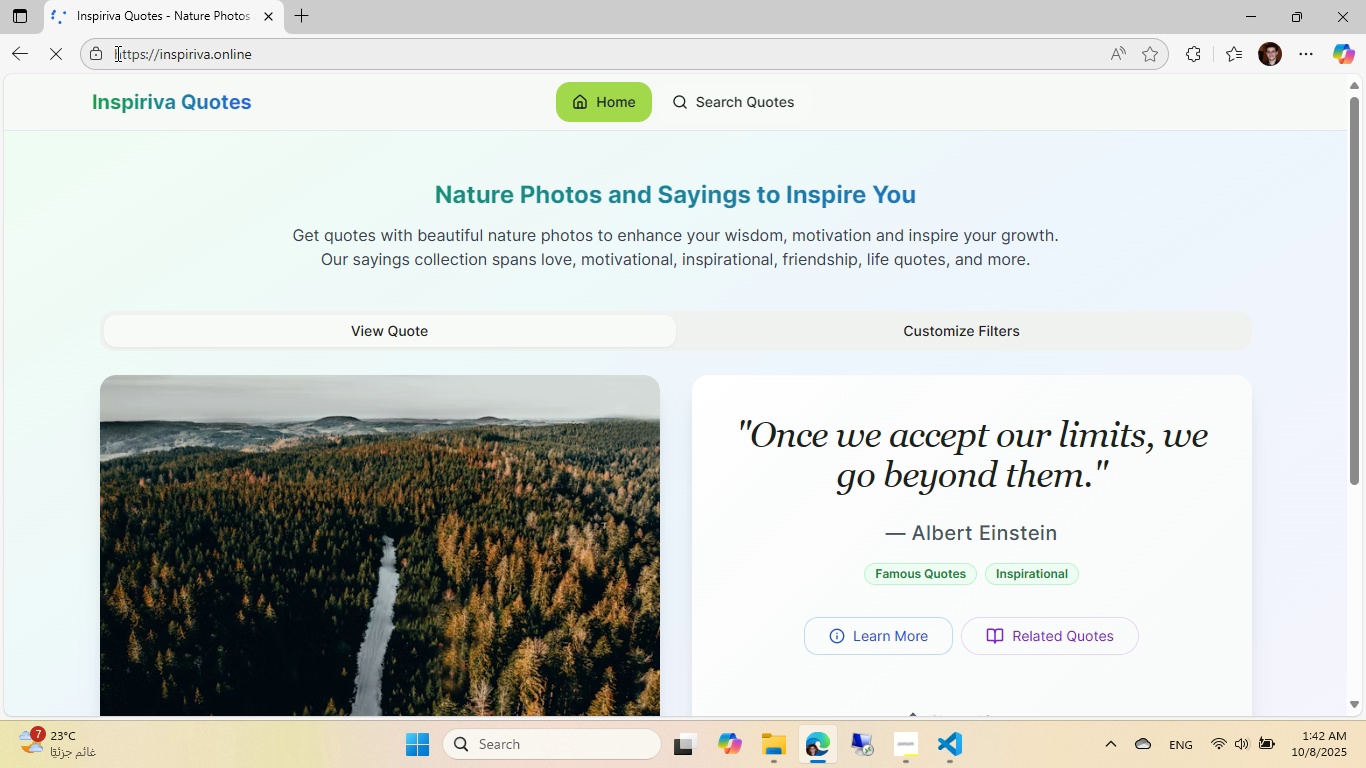 
left_click([89, 50])
 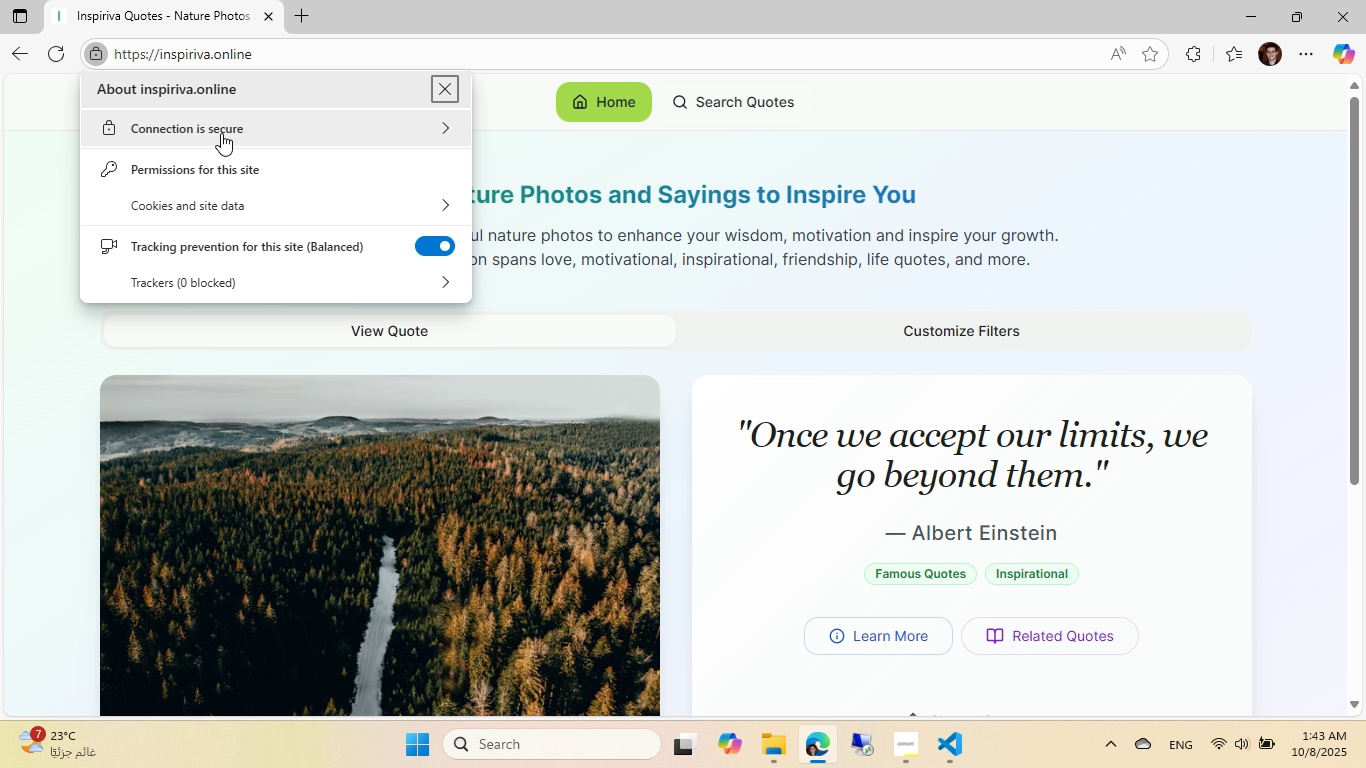 
left_click([221, 133])
 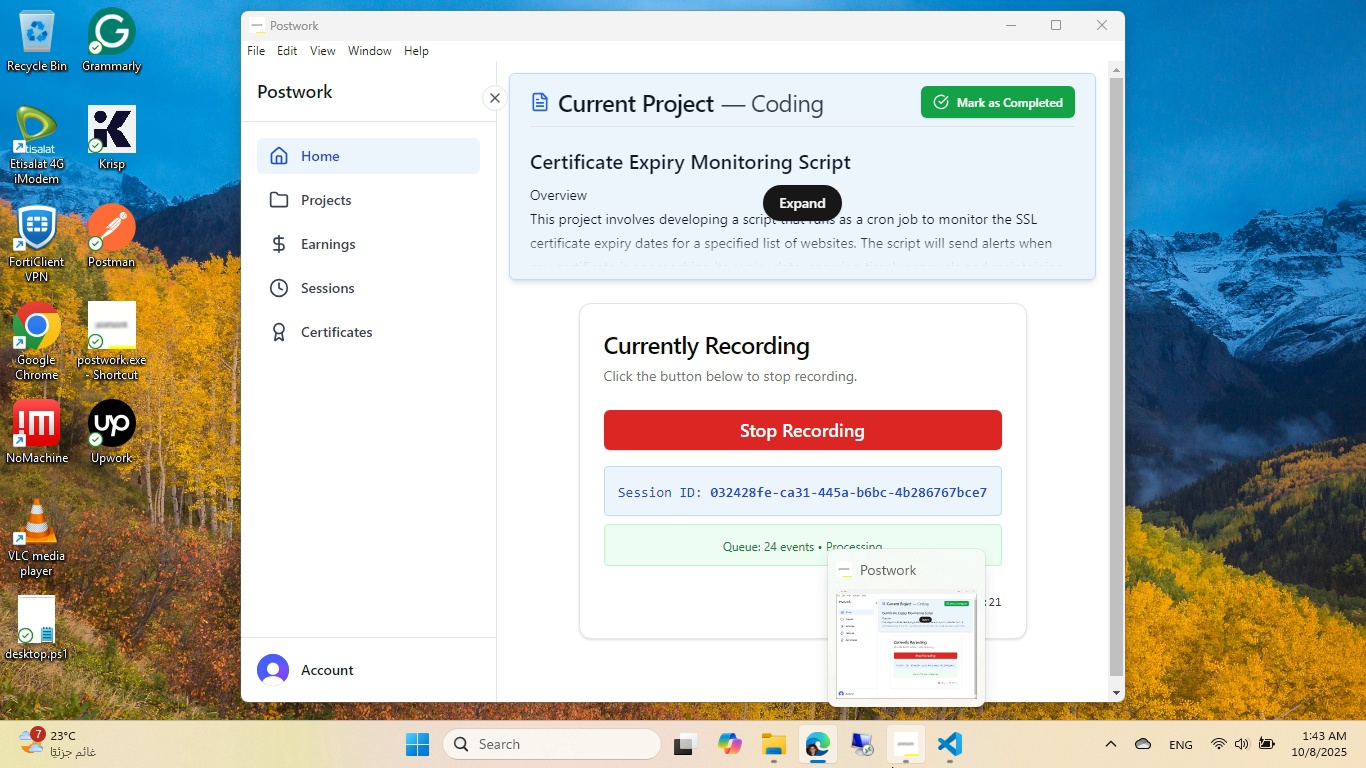 
wait(9.58)
 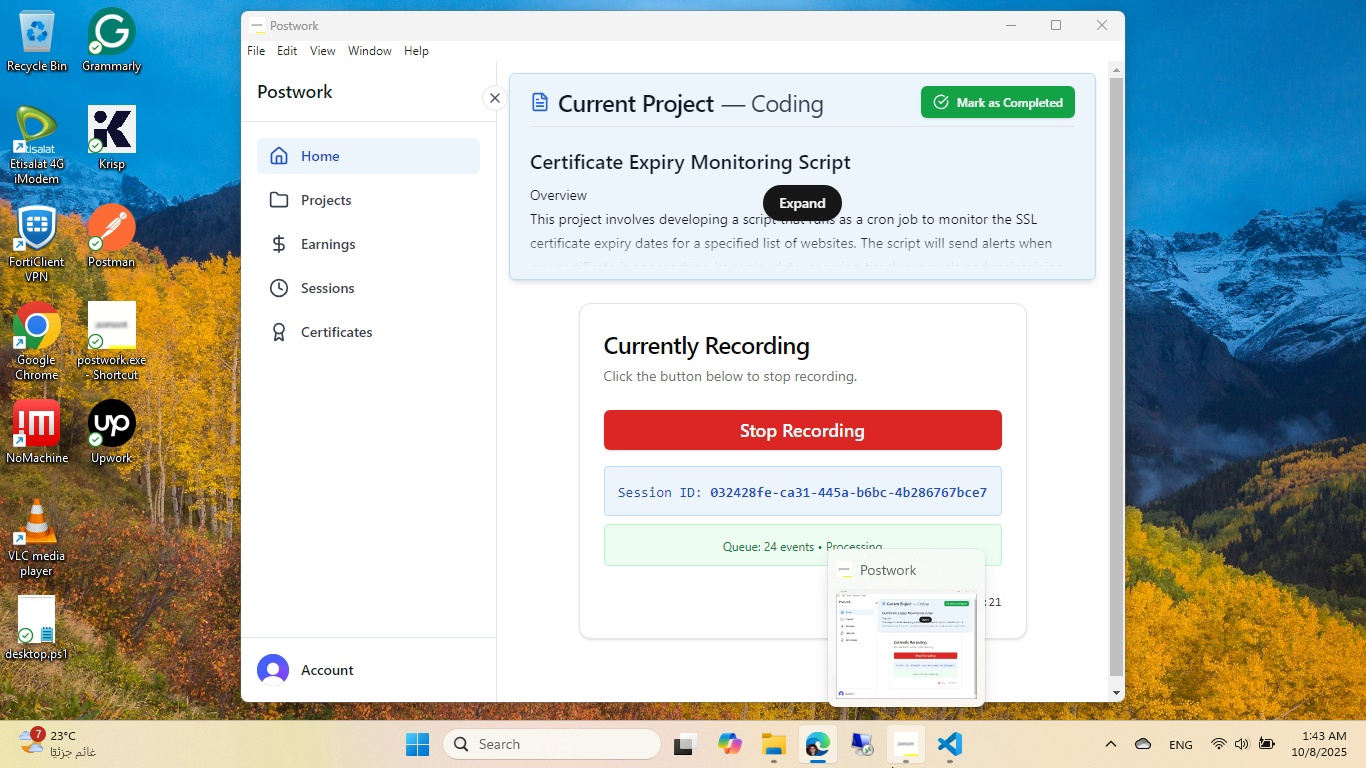 
left_click([937, 749])
 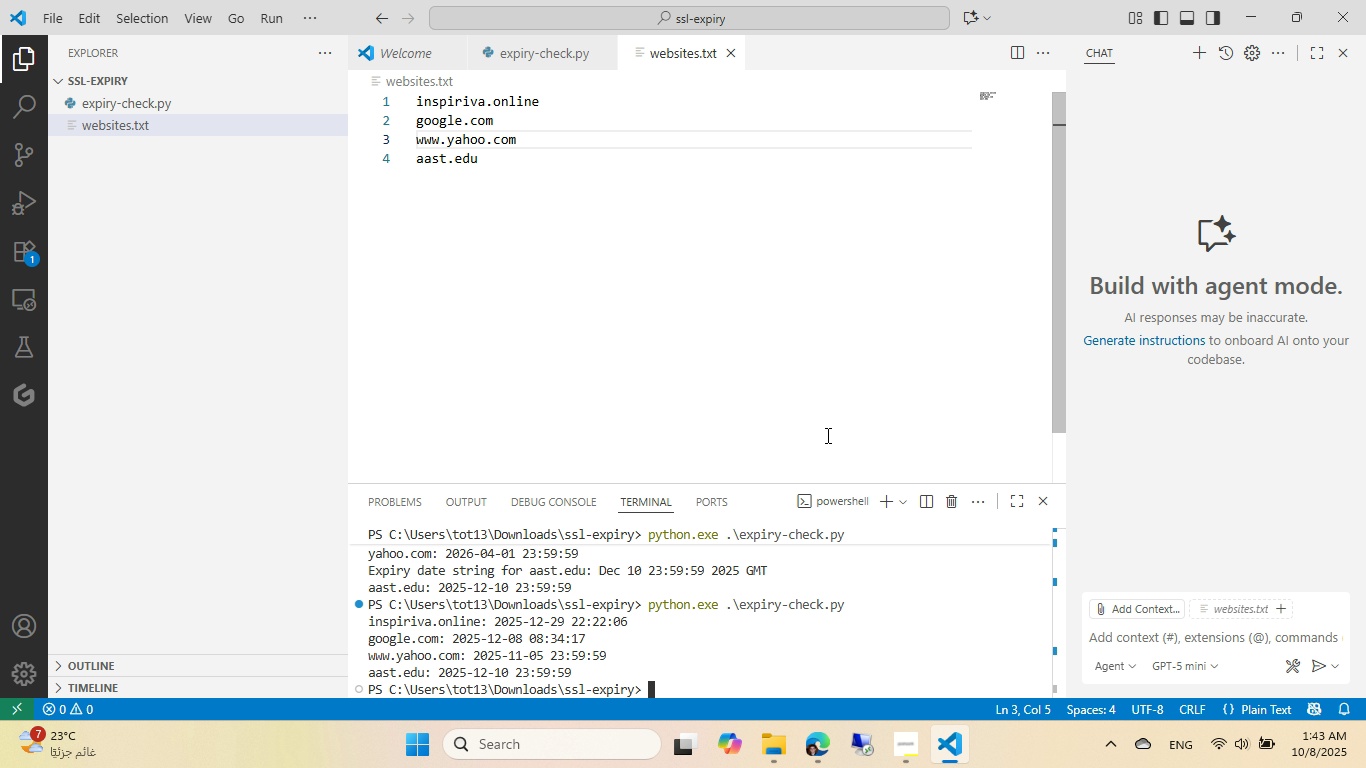 
wait(7.85)
 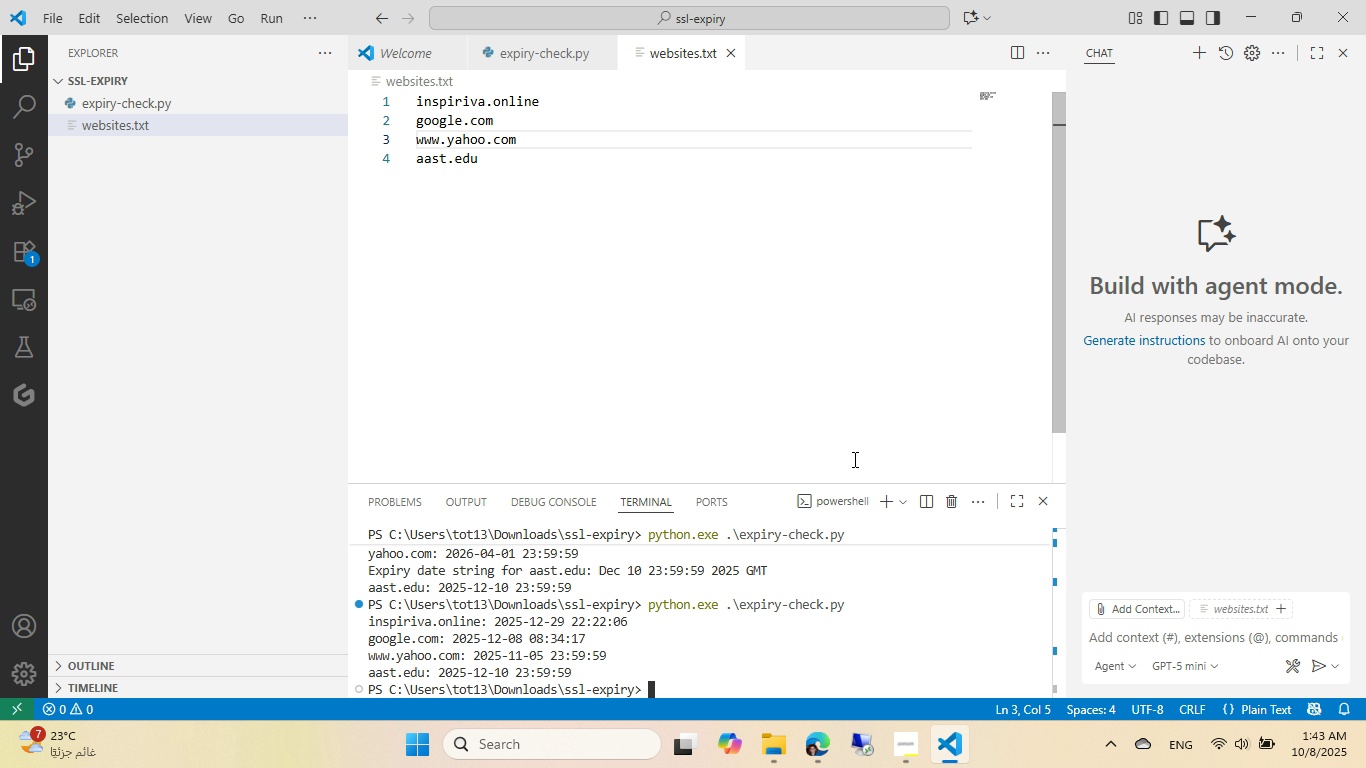 
left_click([823, 753])
 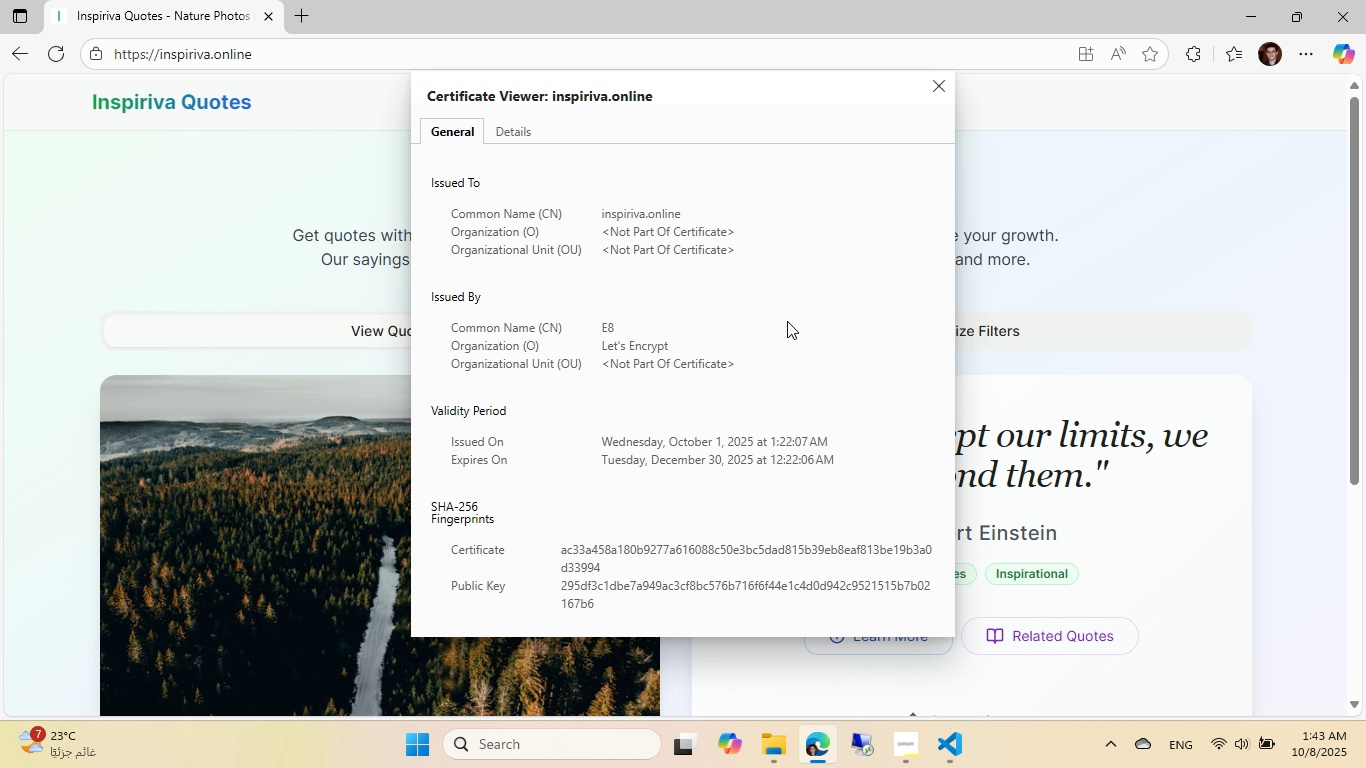 
left_click([949, 749])
 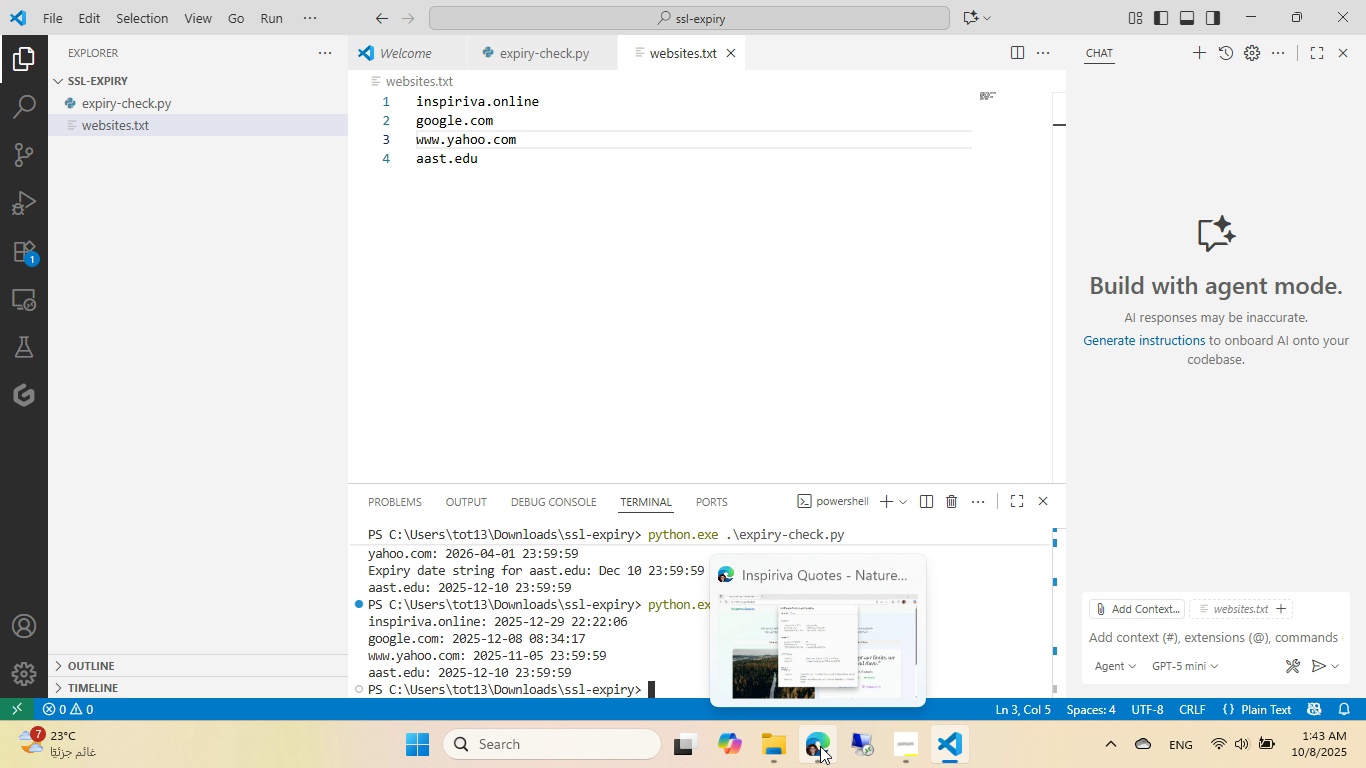 
wait(12.05)
 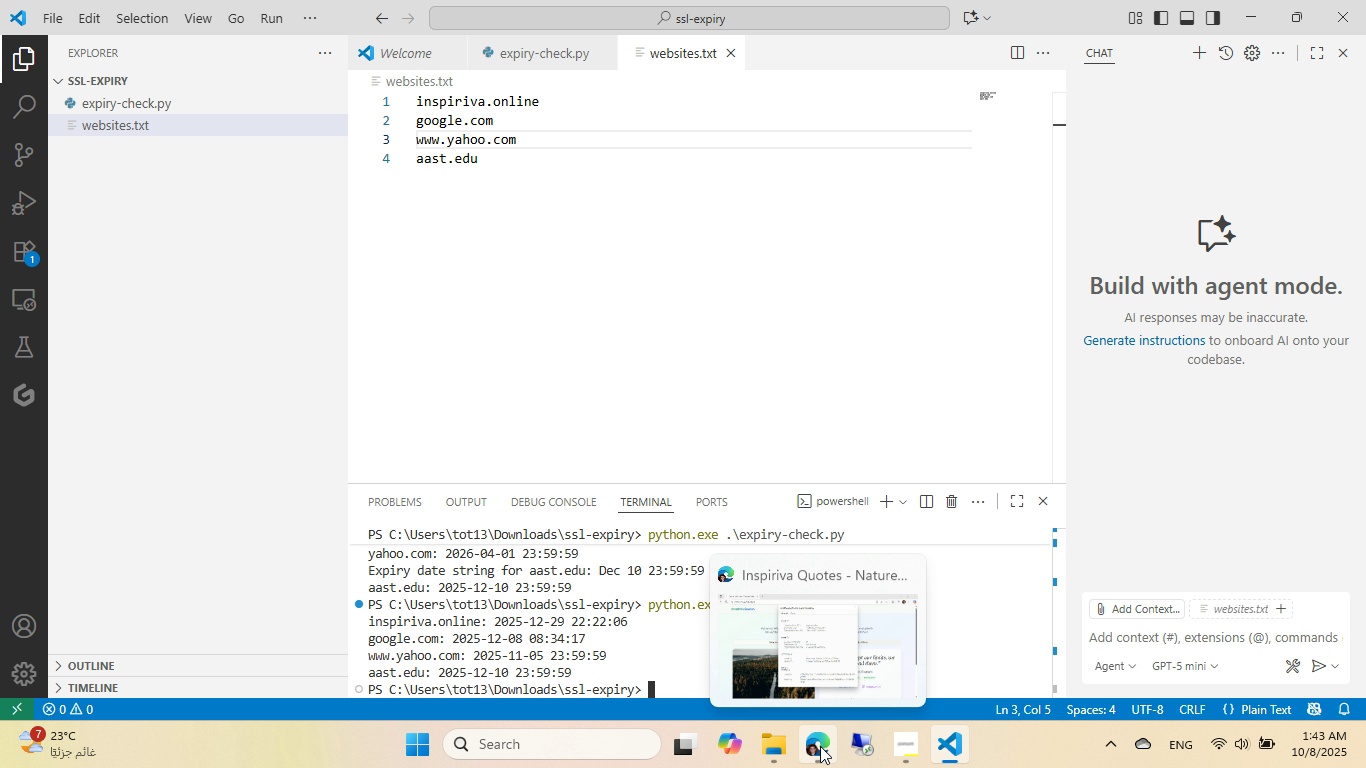 
left_click([820, 746])
 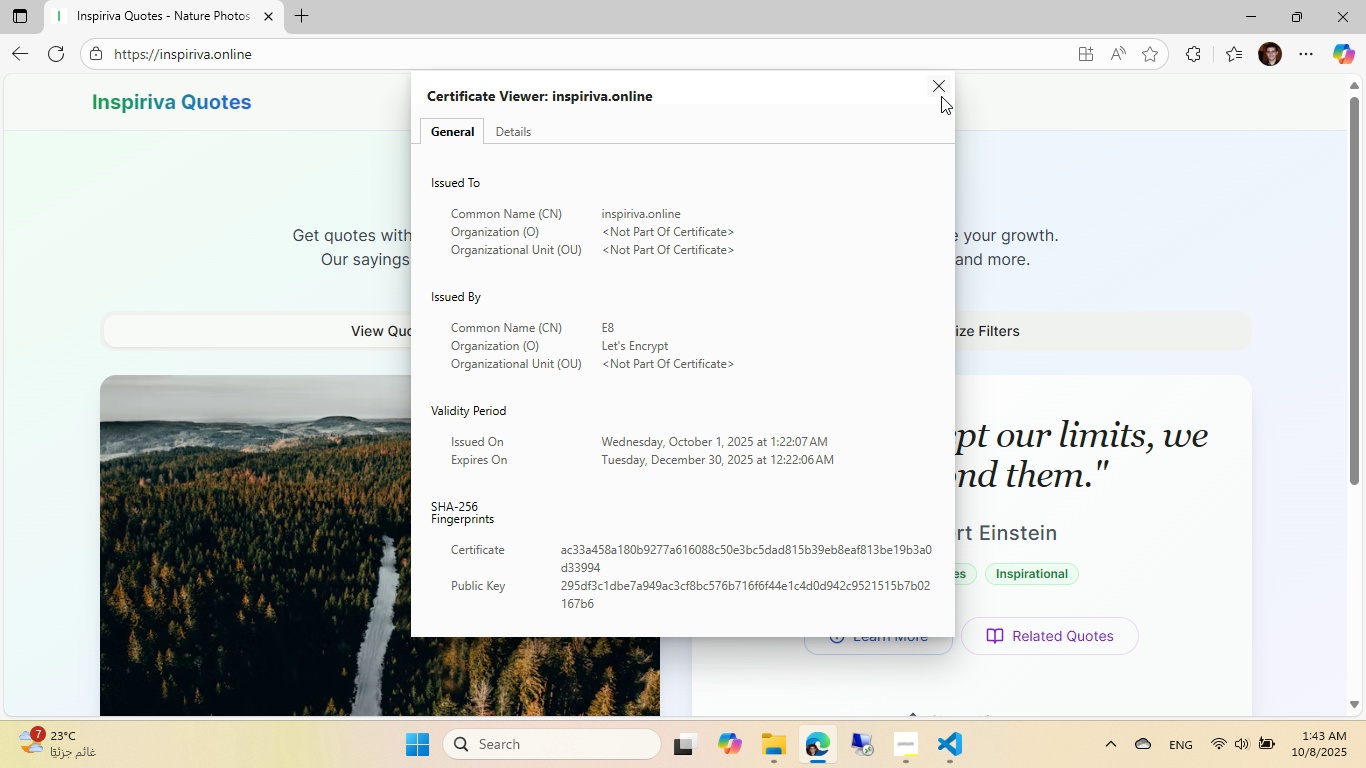 
left_click([946, 96])
 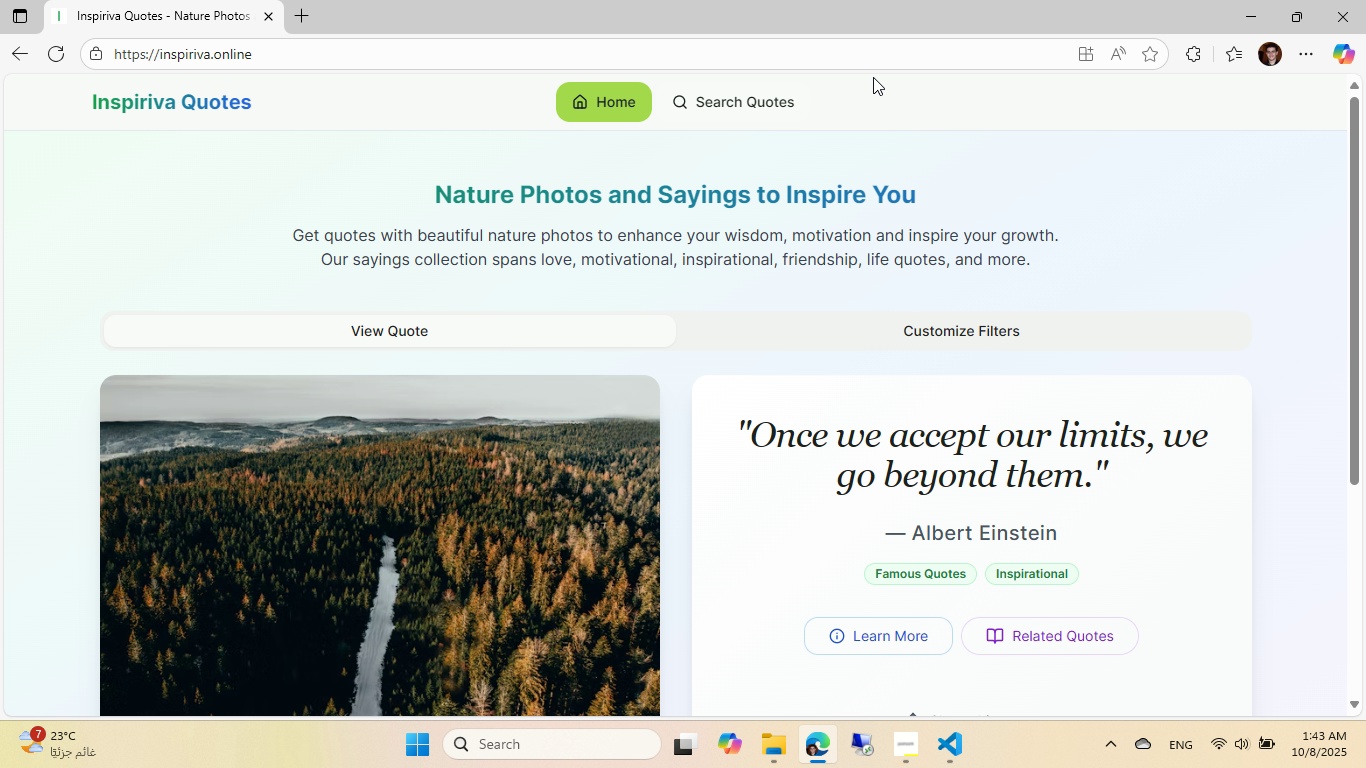 
left_click([724, 52])
 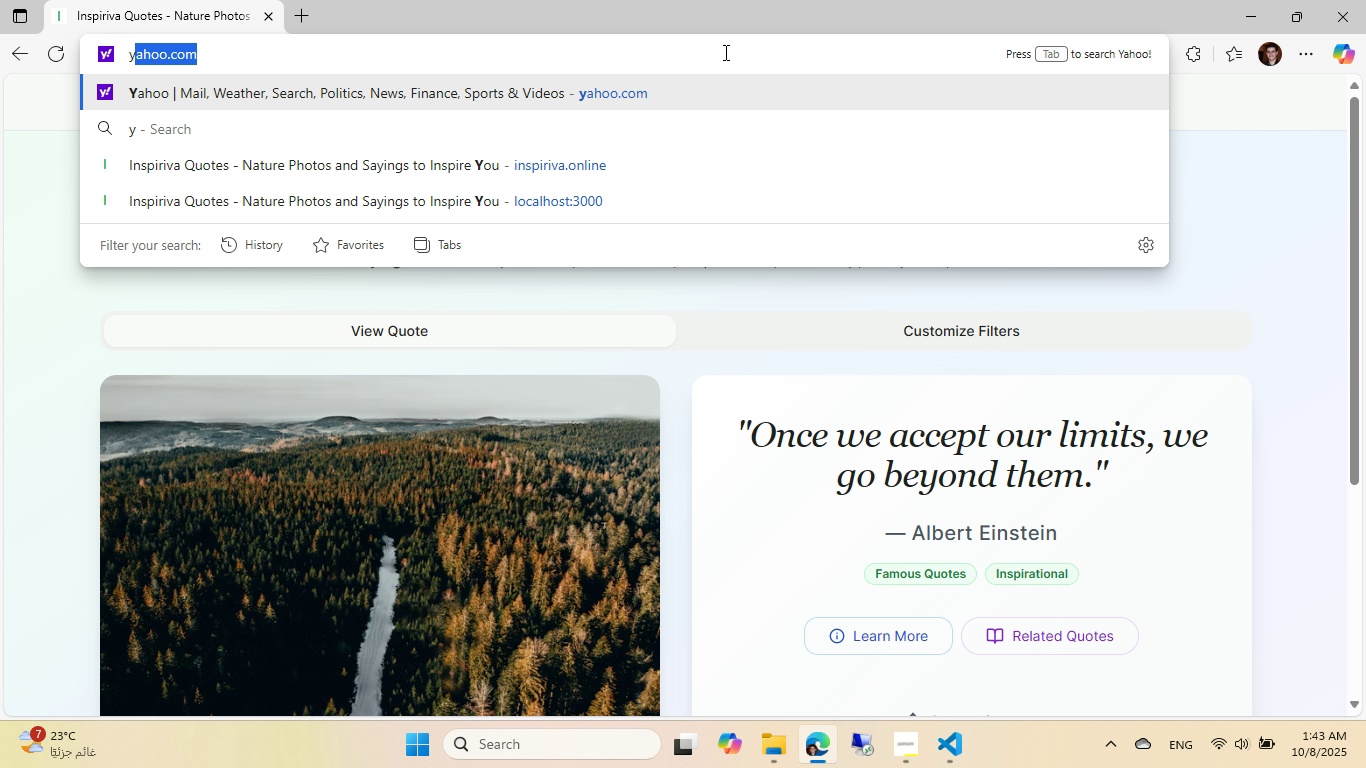 
type(yah)
 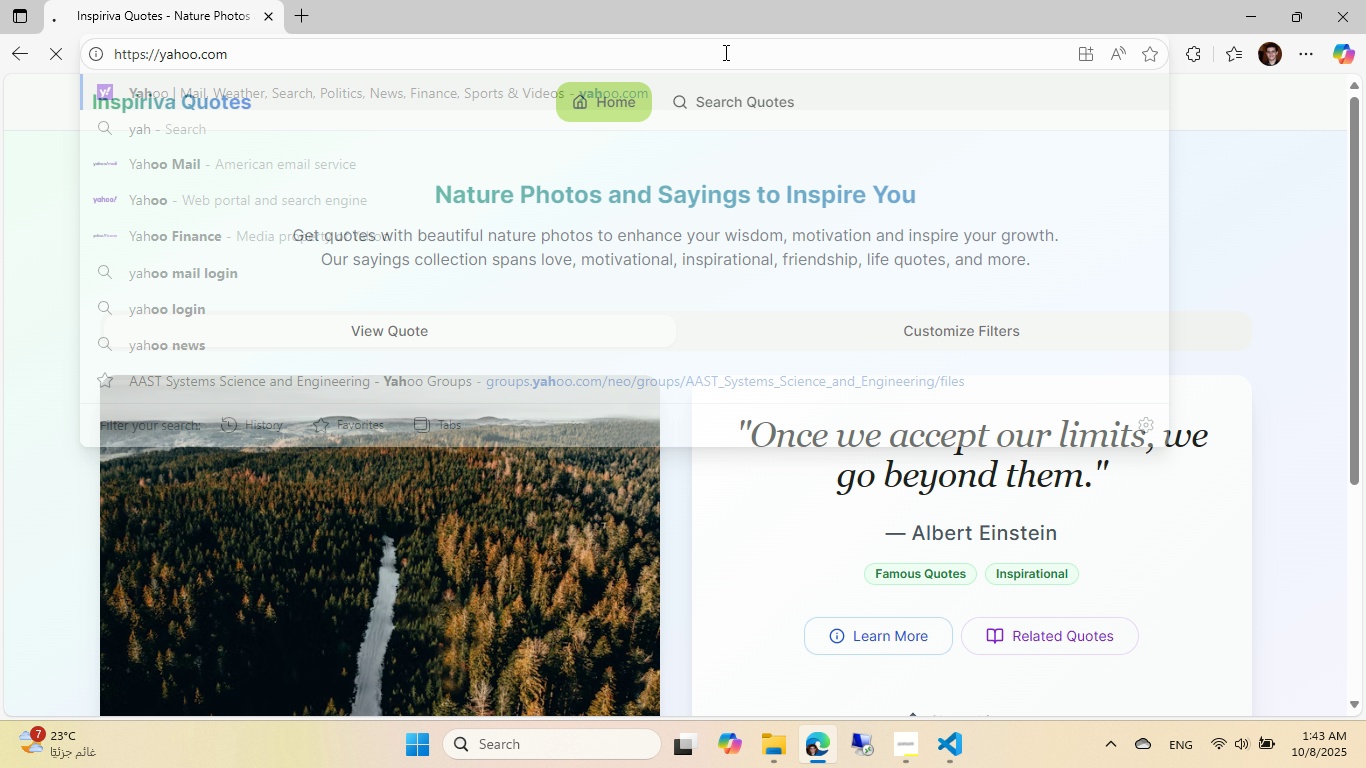 
key(Enter)
 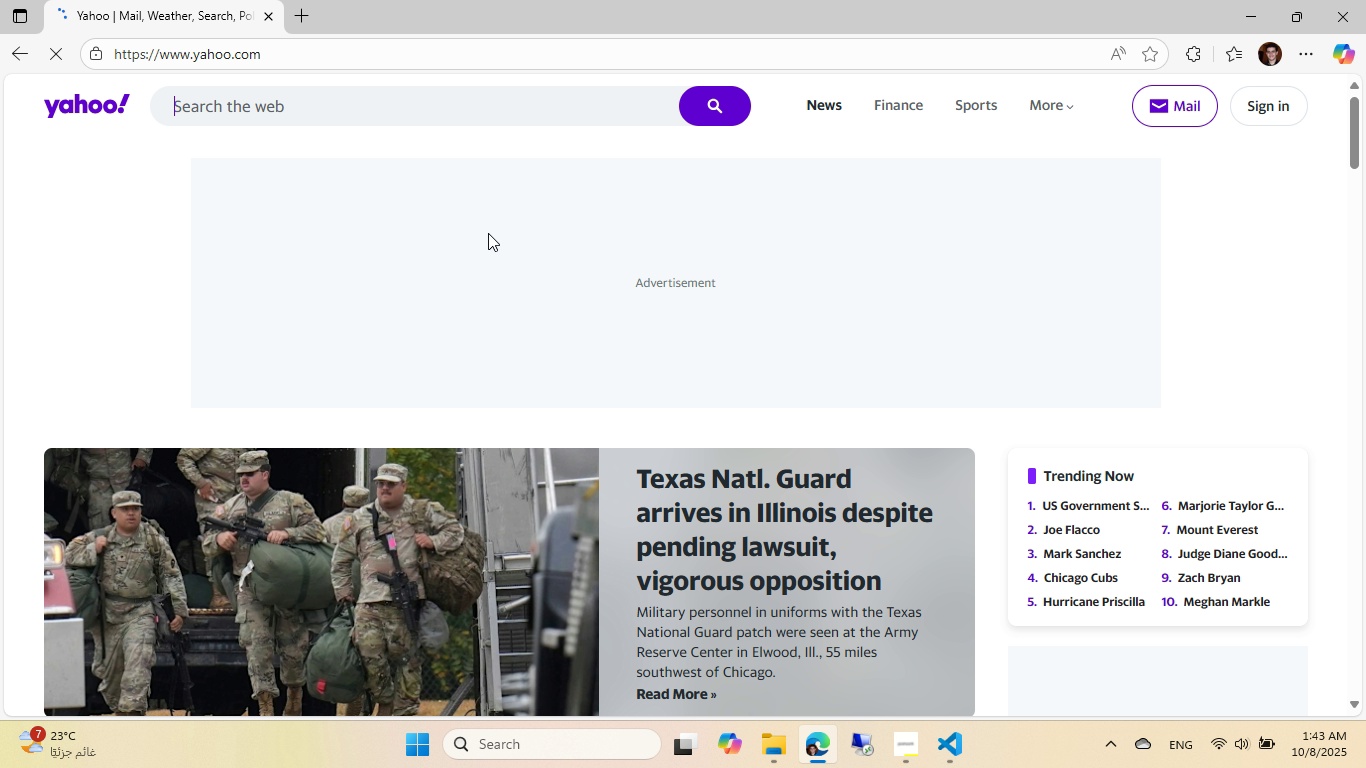 
mouse_move([243, 125])
 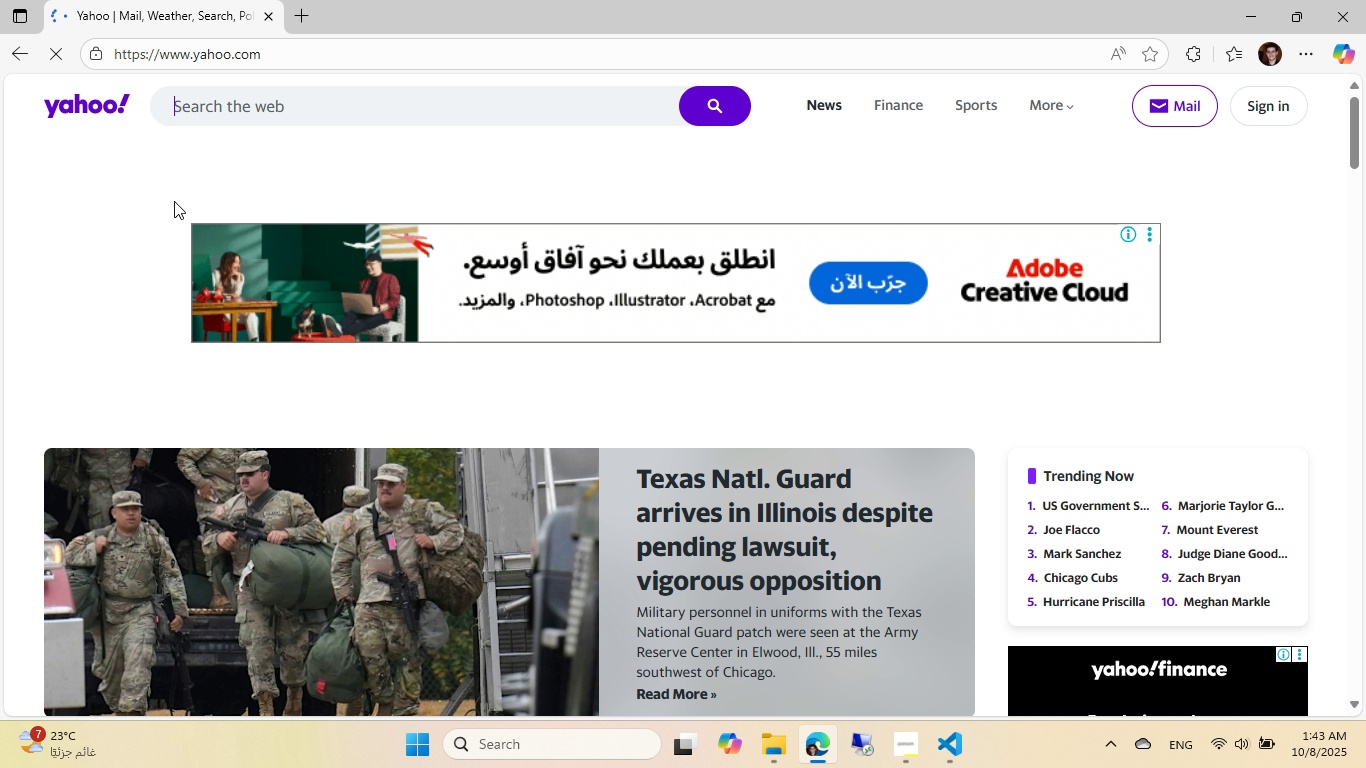 
wait(8.34)
 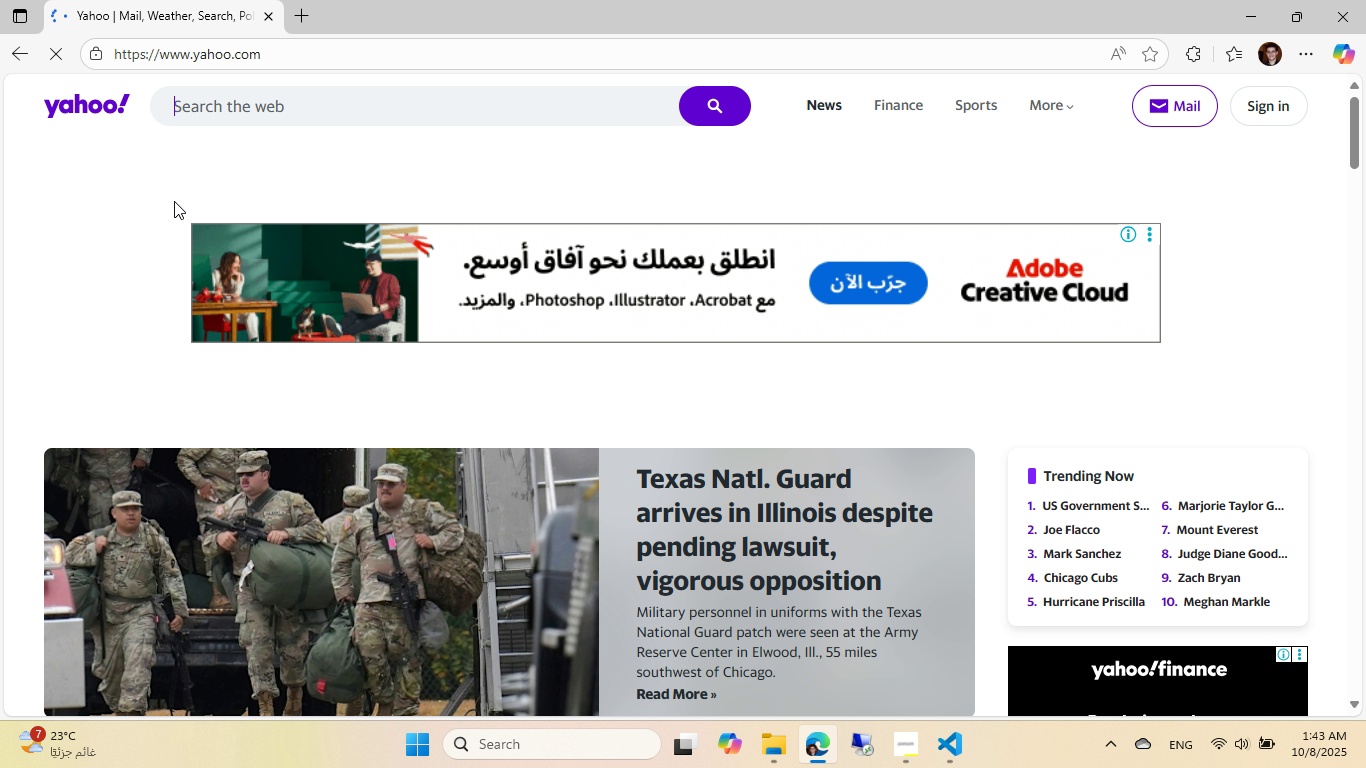 
left_click([95, 47])
 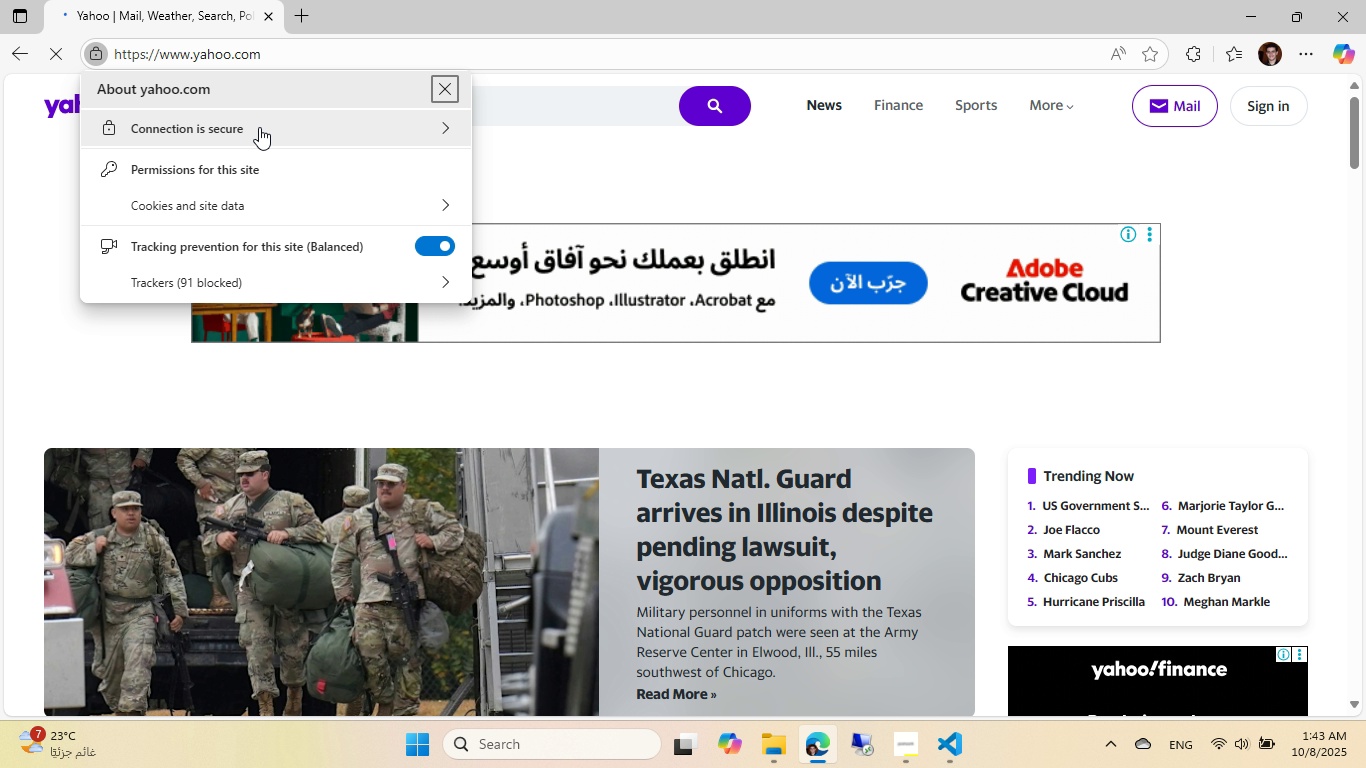 
left_click([262, 117])
 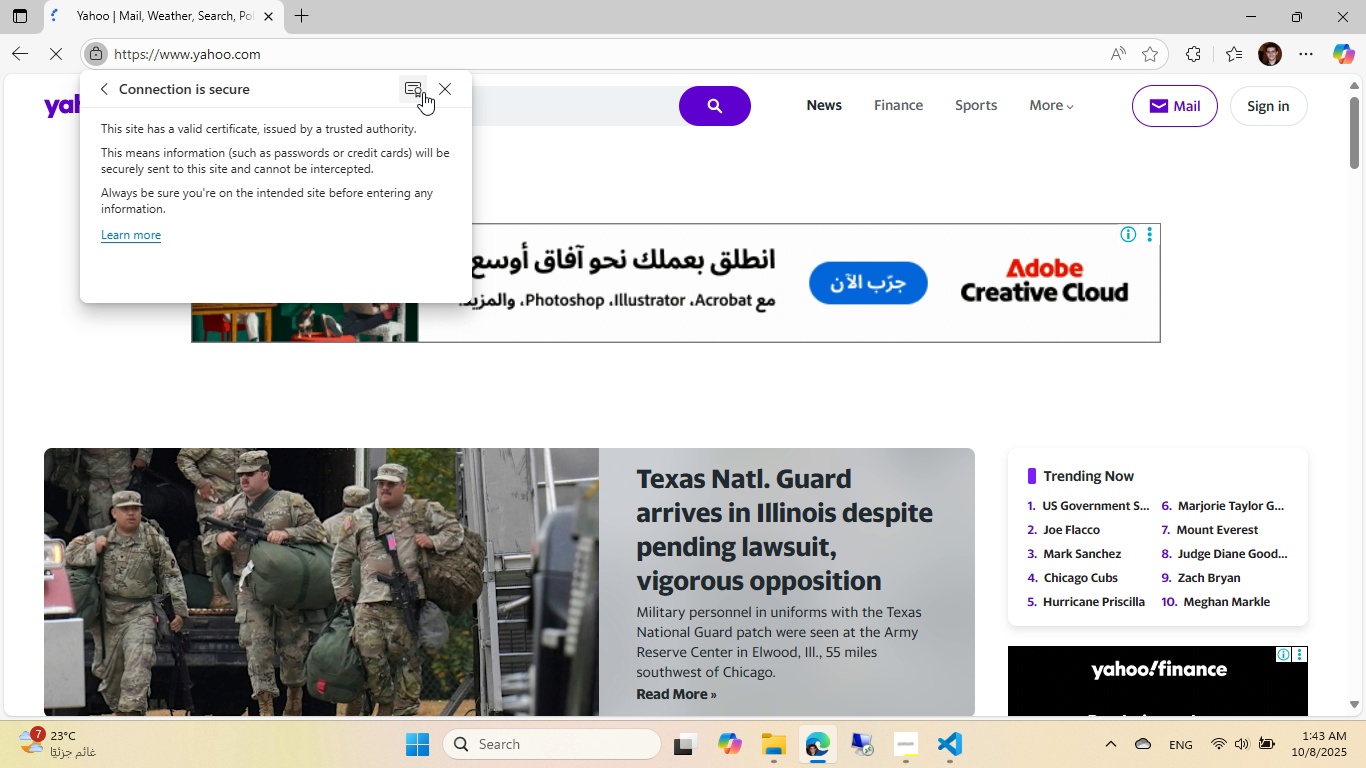 
left_click([423, 92])
 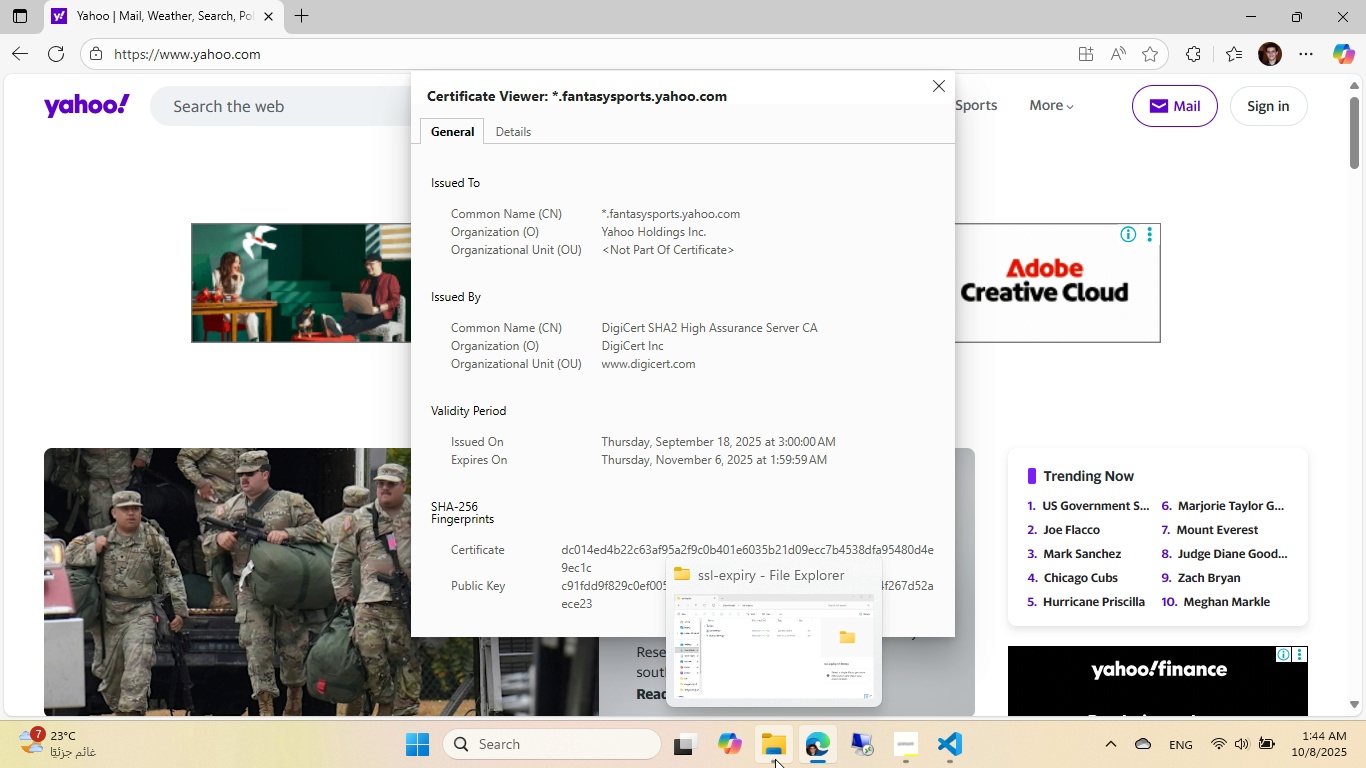 
wait(28.3)
 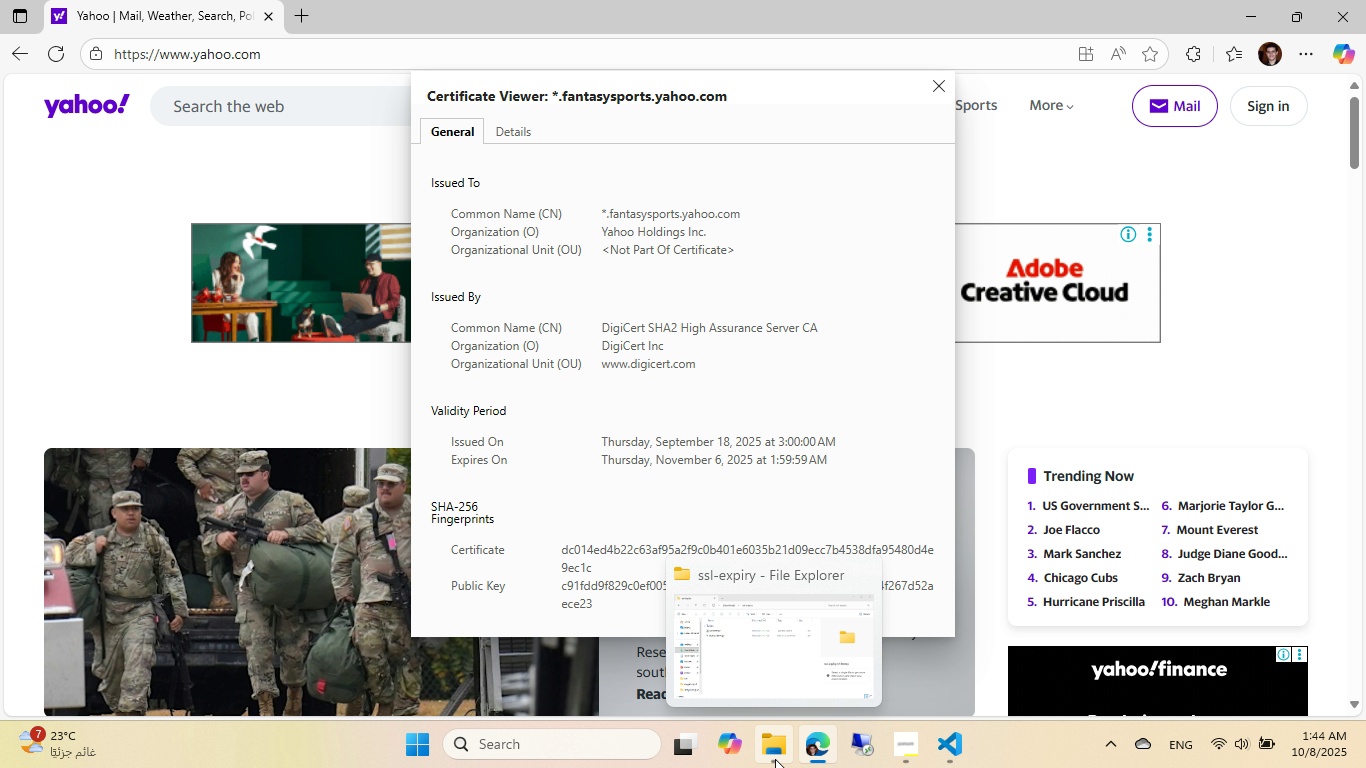 
left_click([960, 746])
 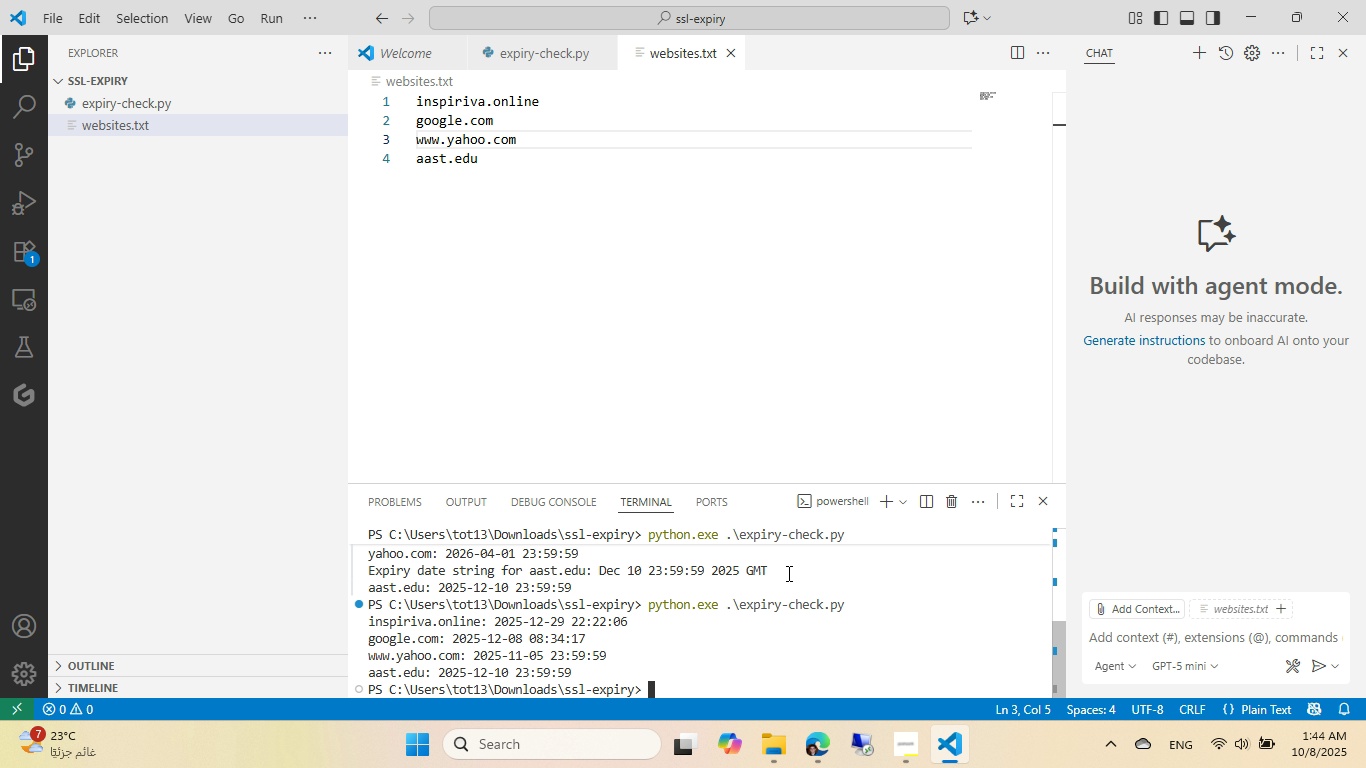 
wait(21.19)
 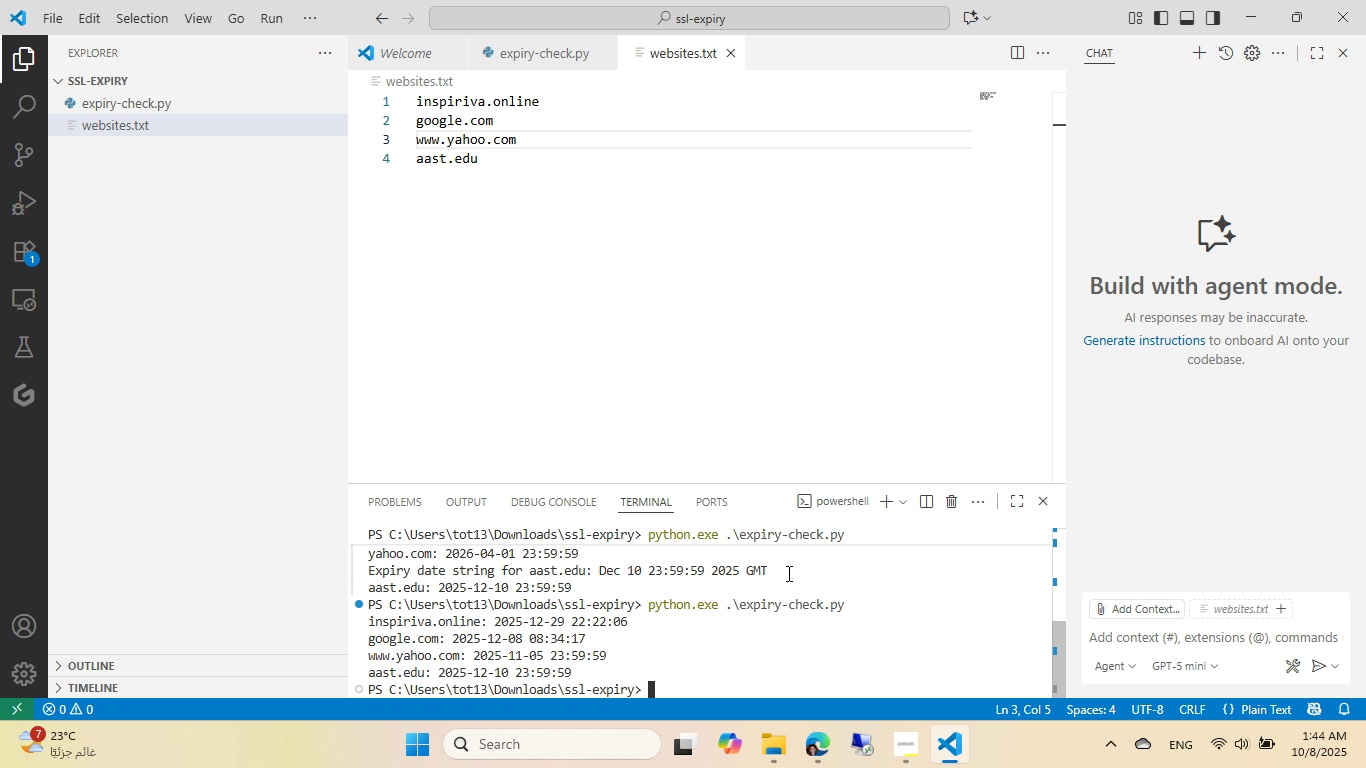 
left_click([811, 739])
 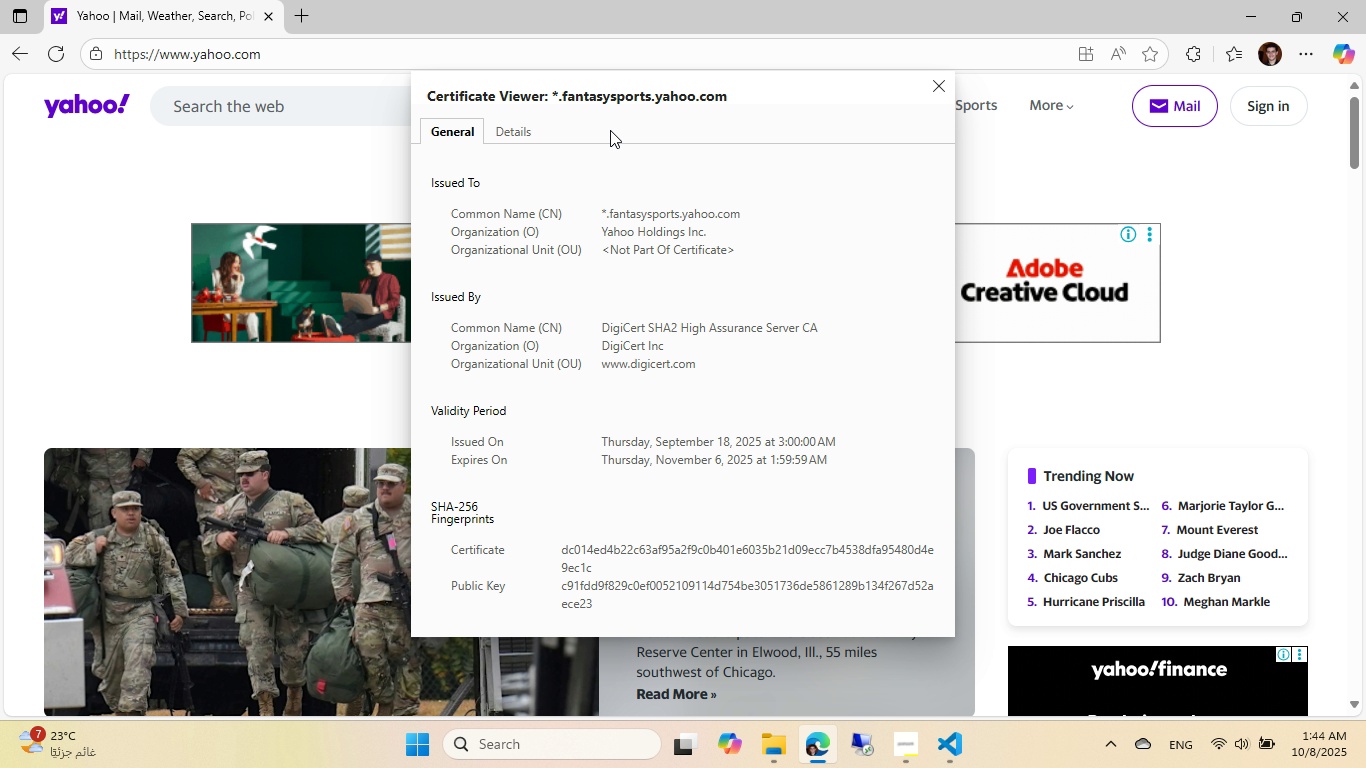 
key(Escape)
 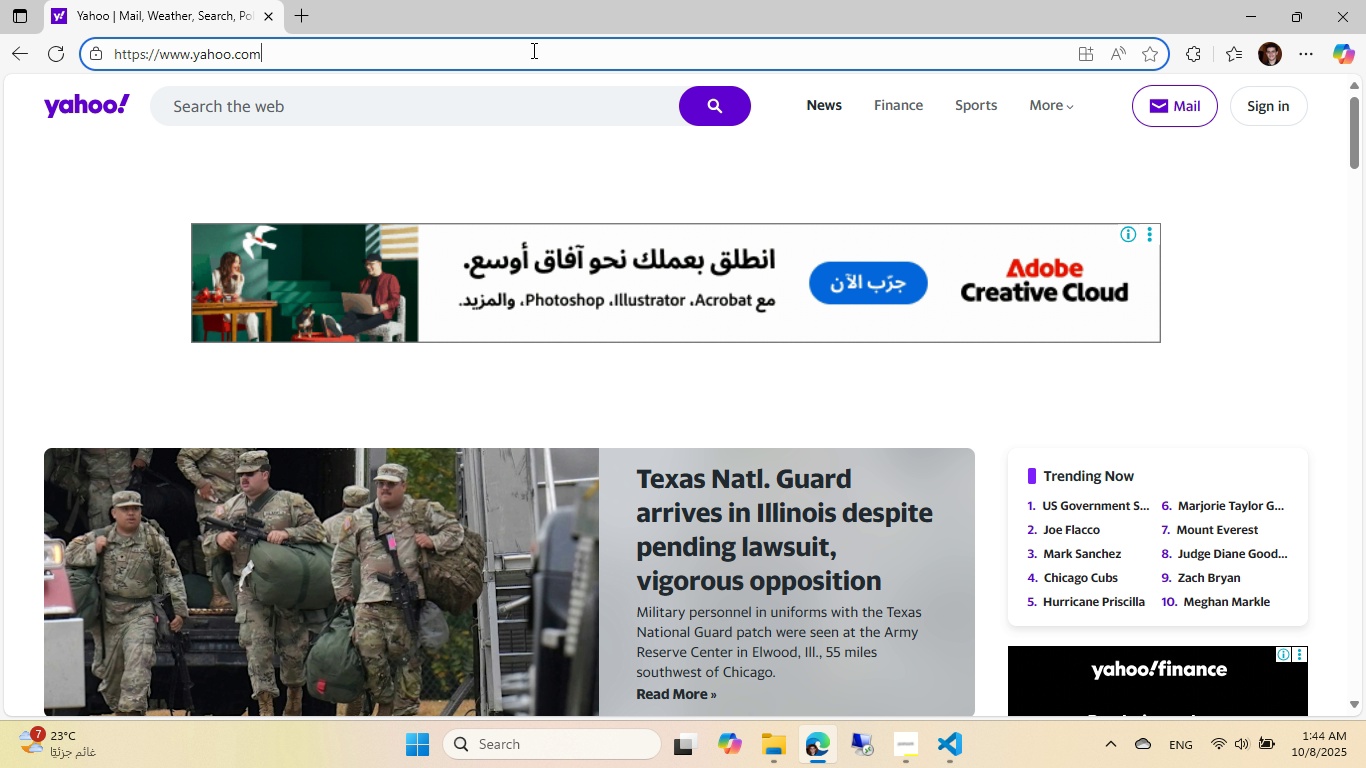 
left_click([532, 50])
 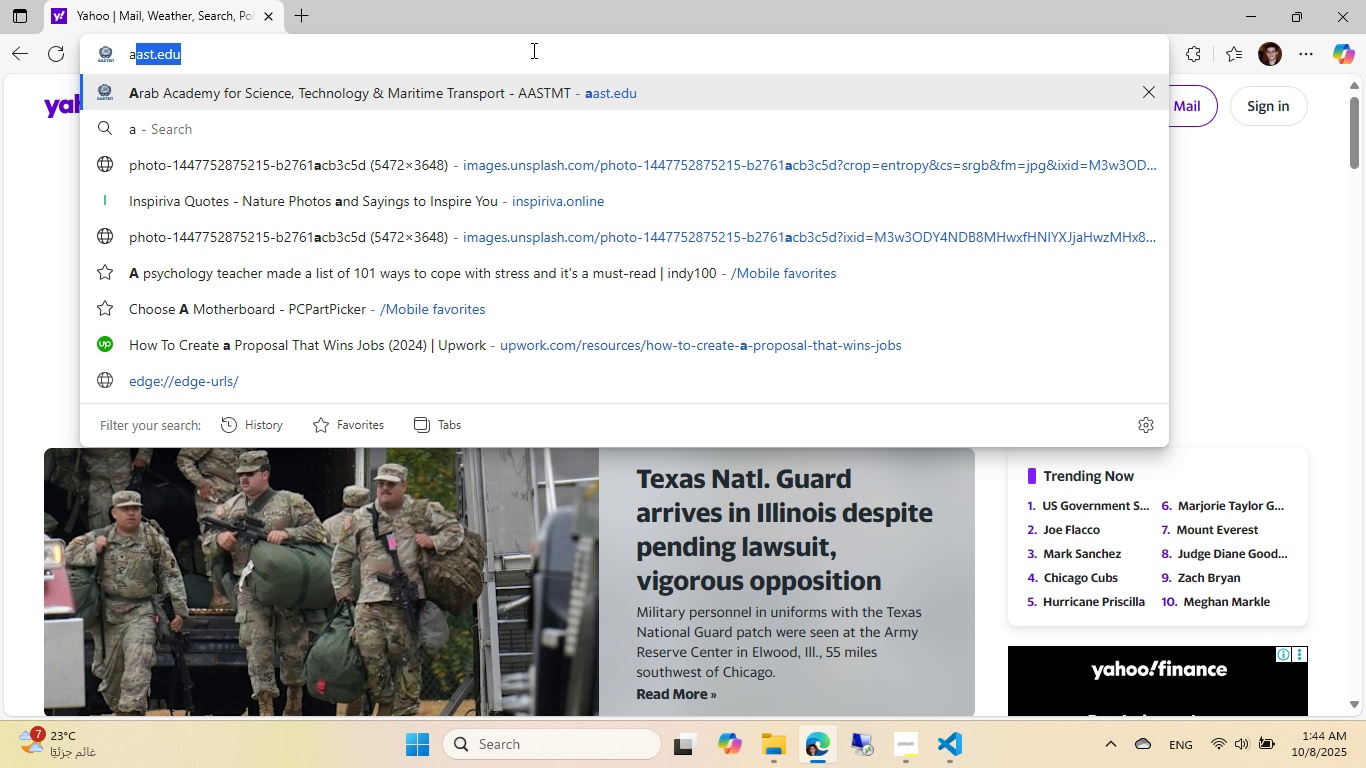 
type(aast.)
 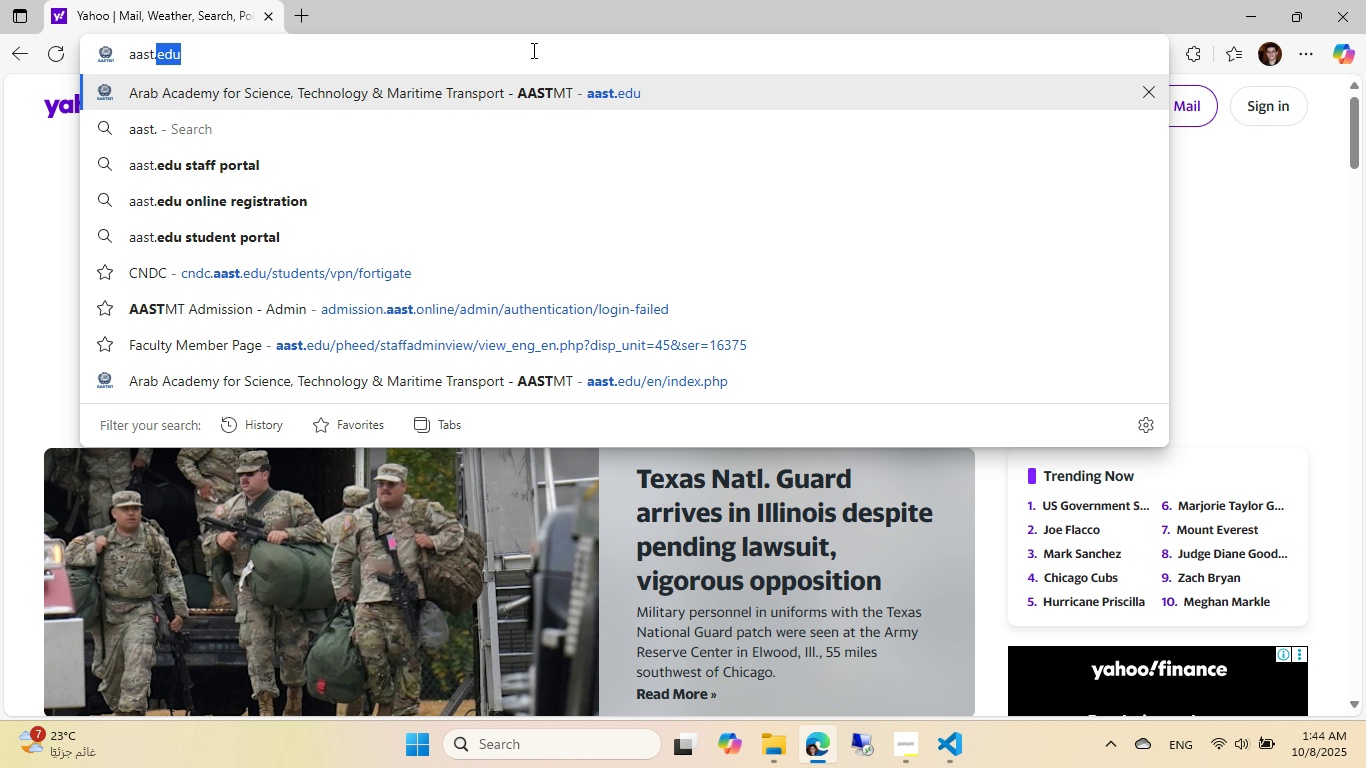 
key(Enter)
 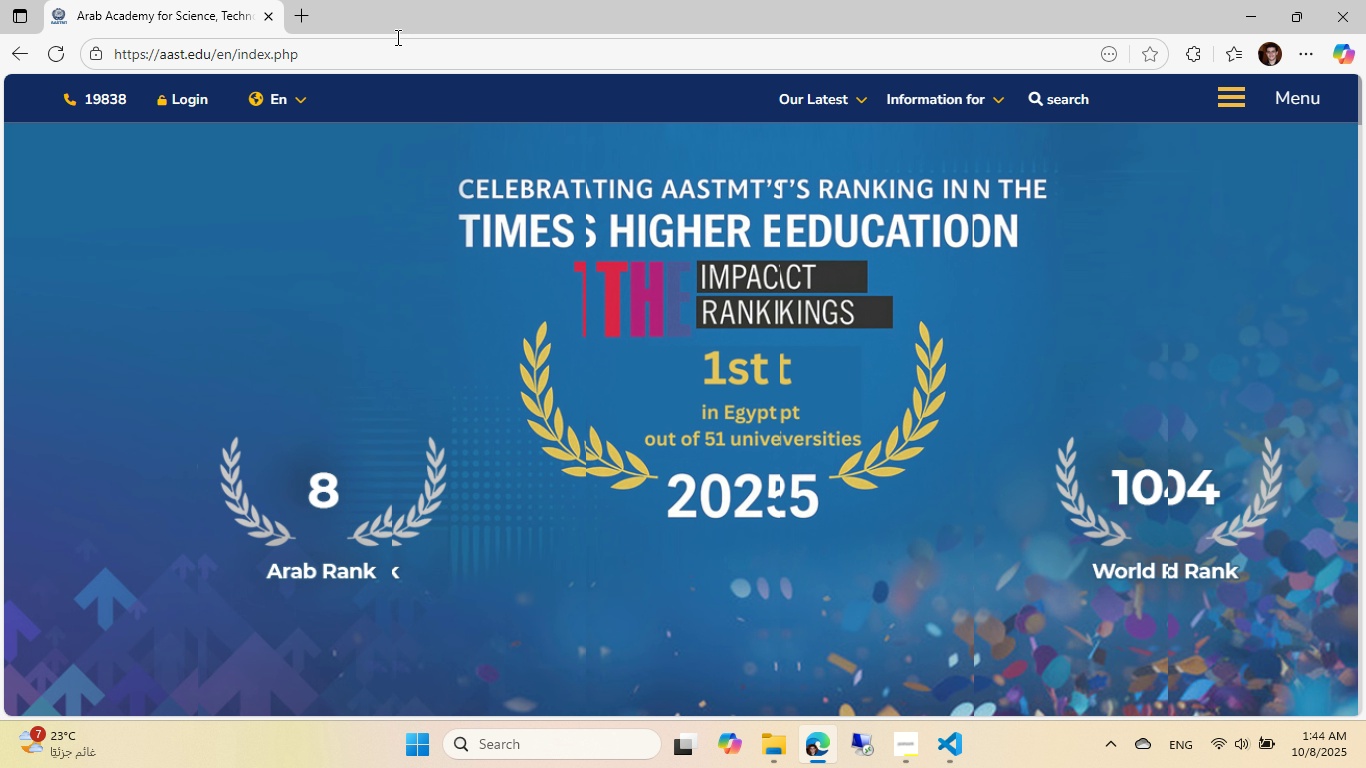 
left_click([94, 50])
 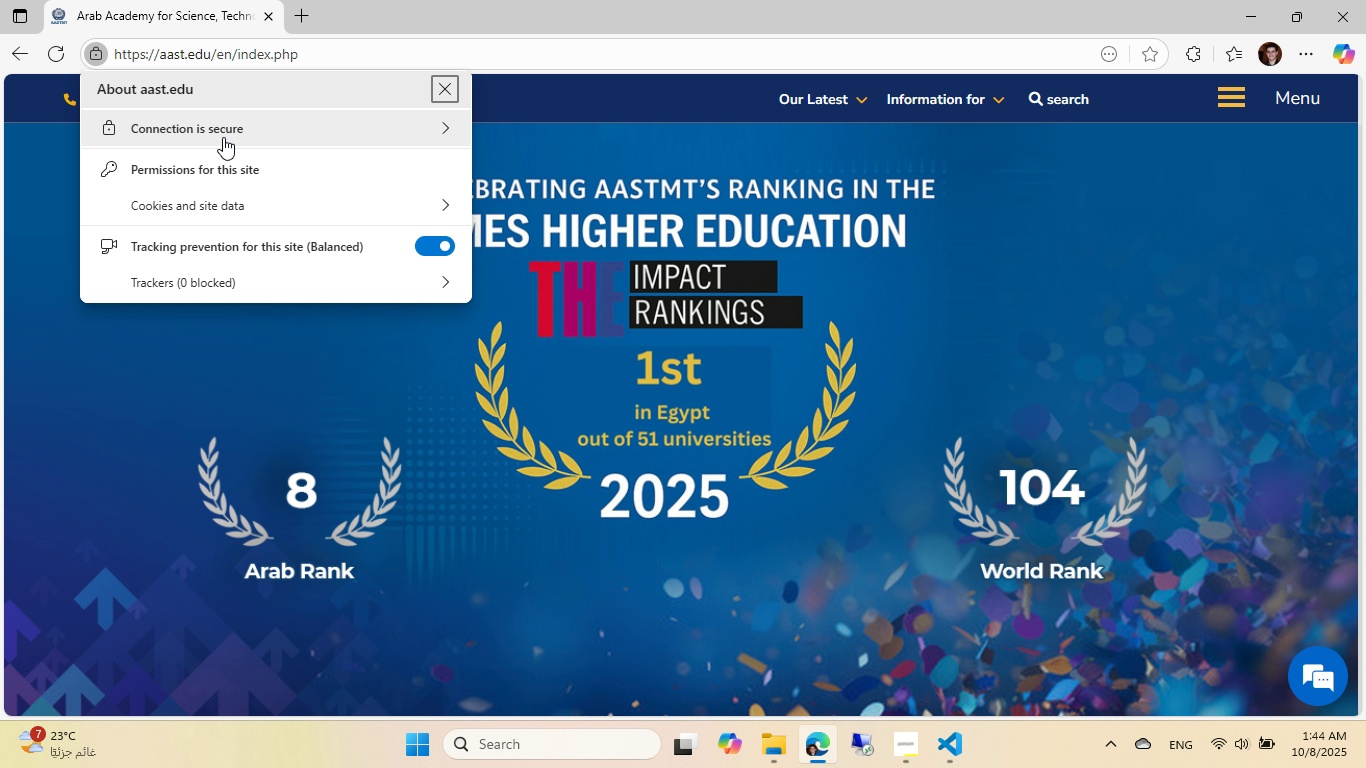 
left_click([224, 130])
 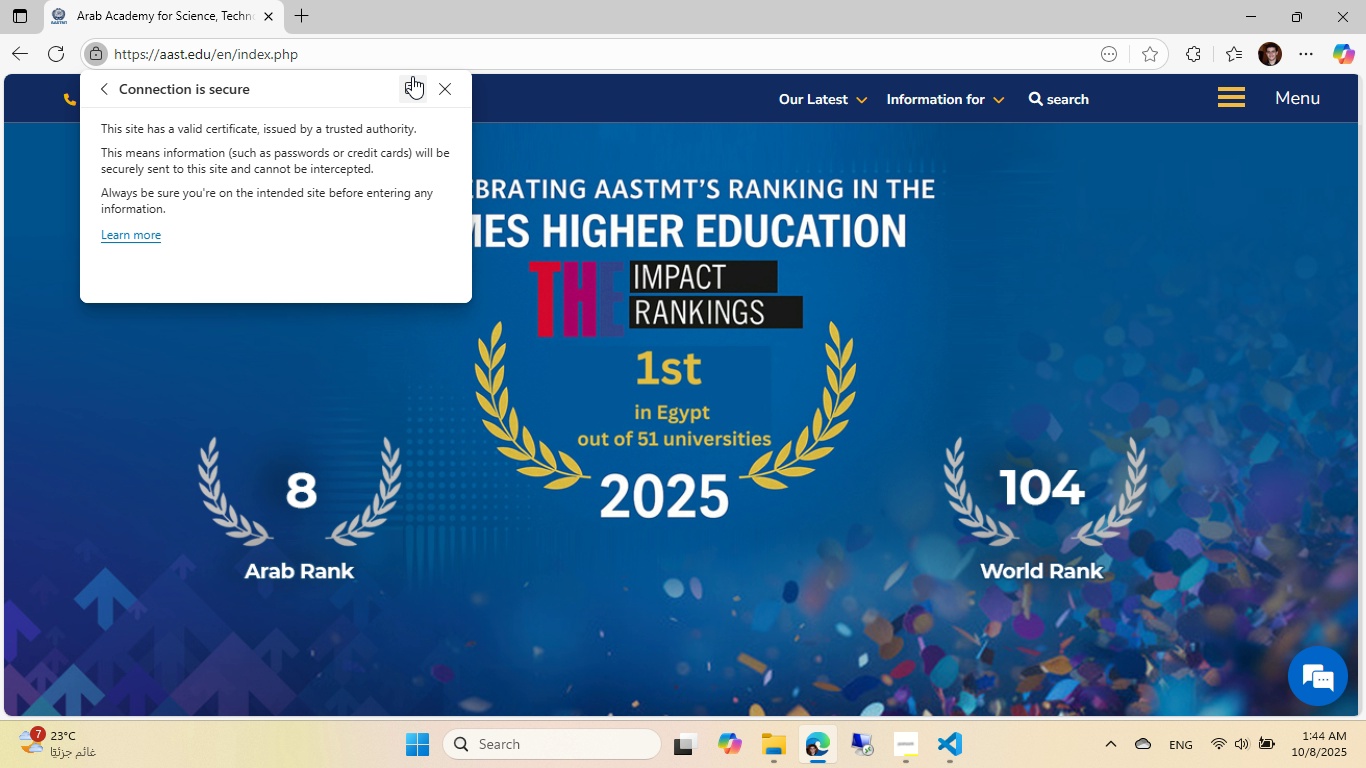 
left_click([411, 86])
 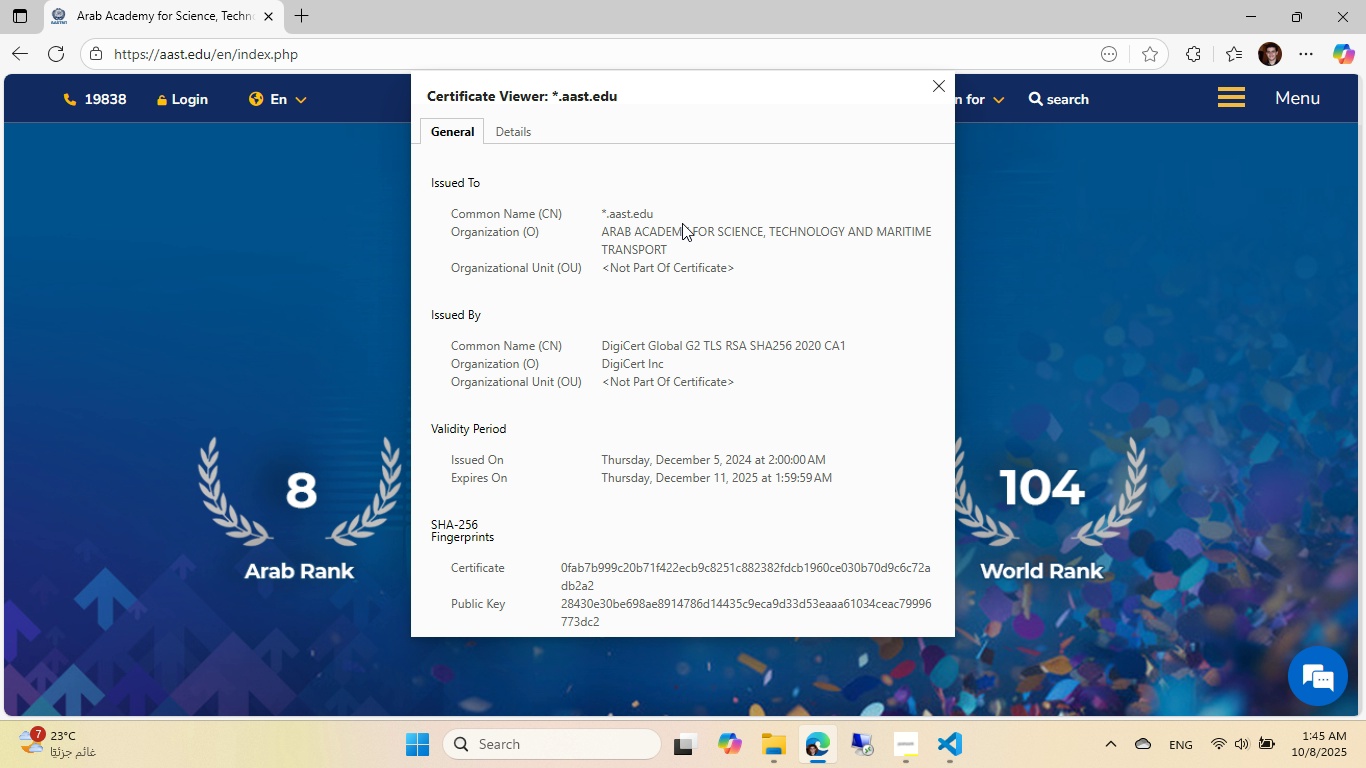 
wait(6.67)
 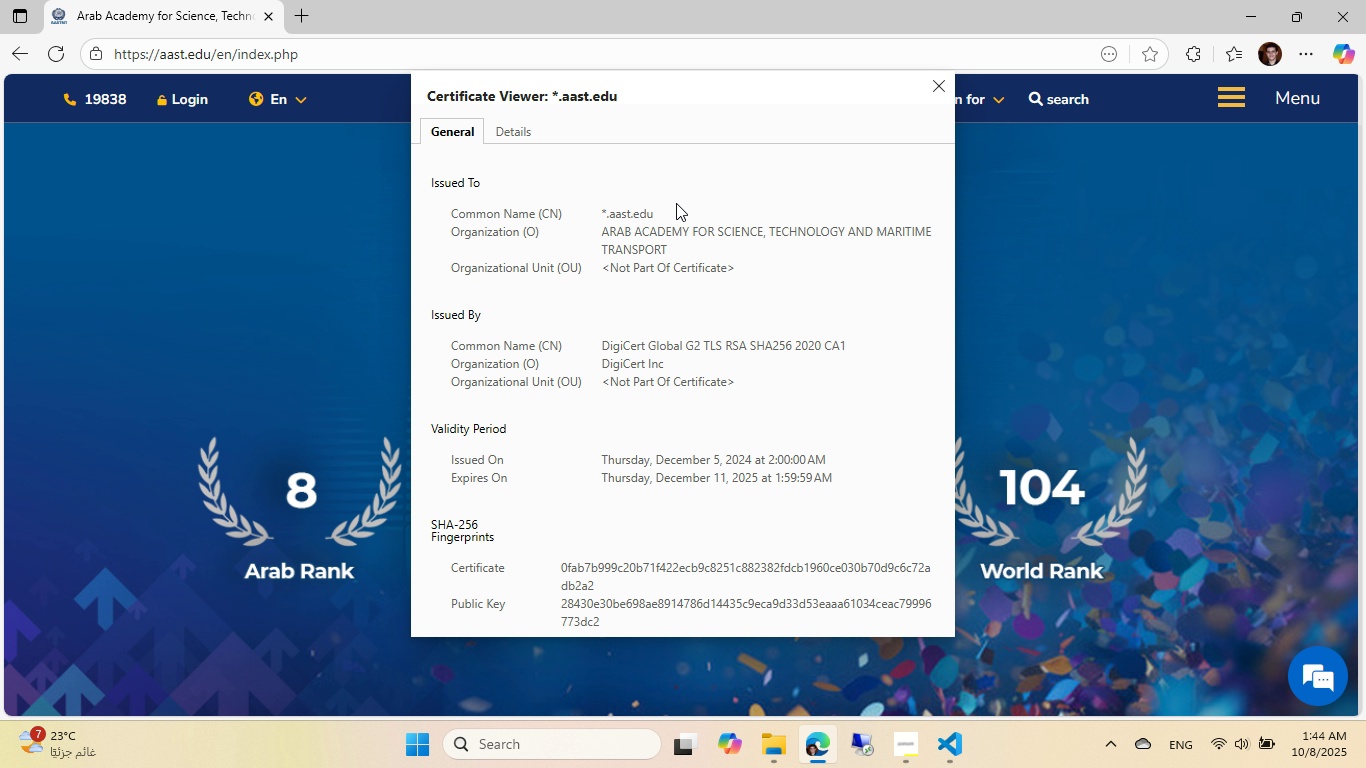 
key(Alt+AltLeft)
 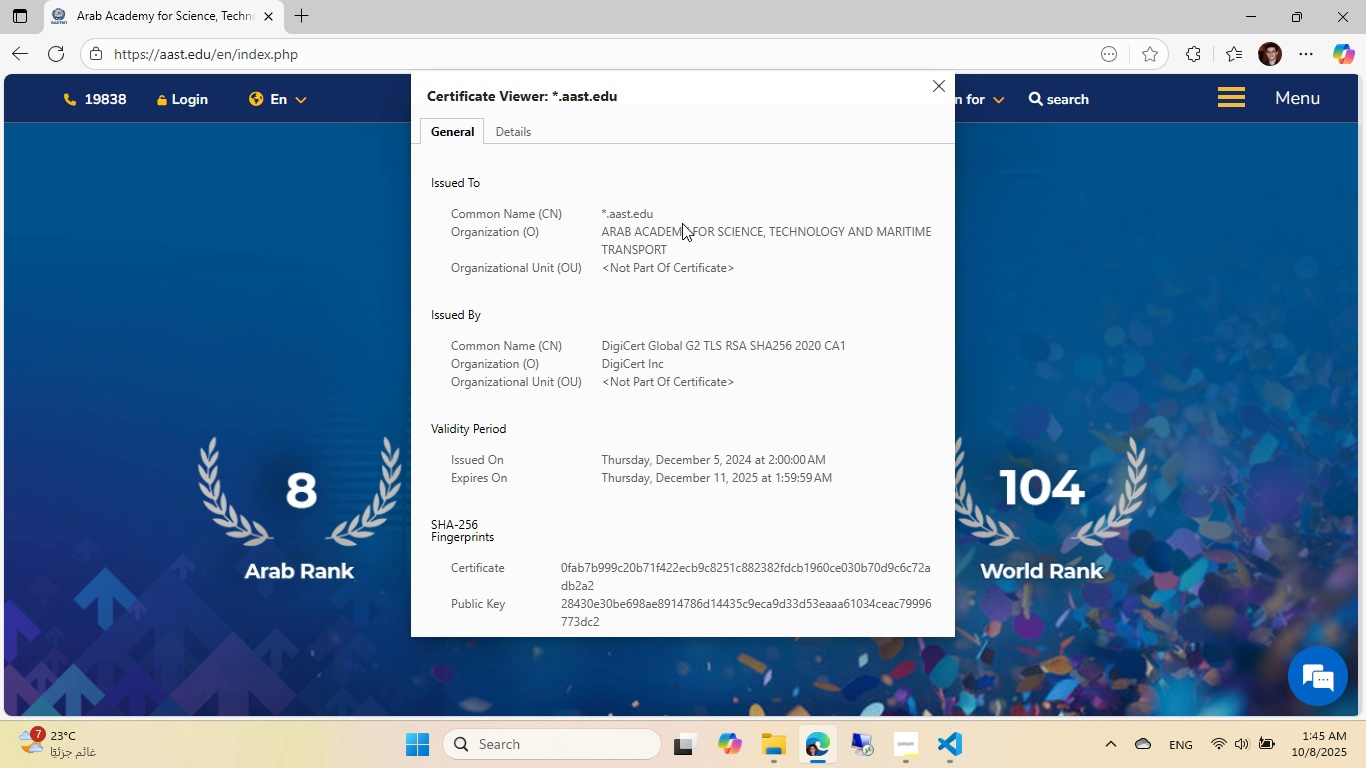 
key(Alt+Tab)
 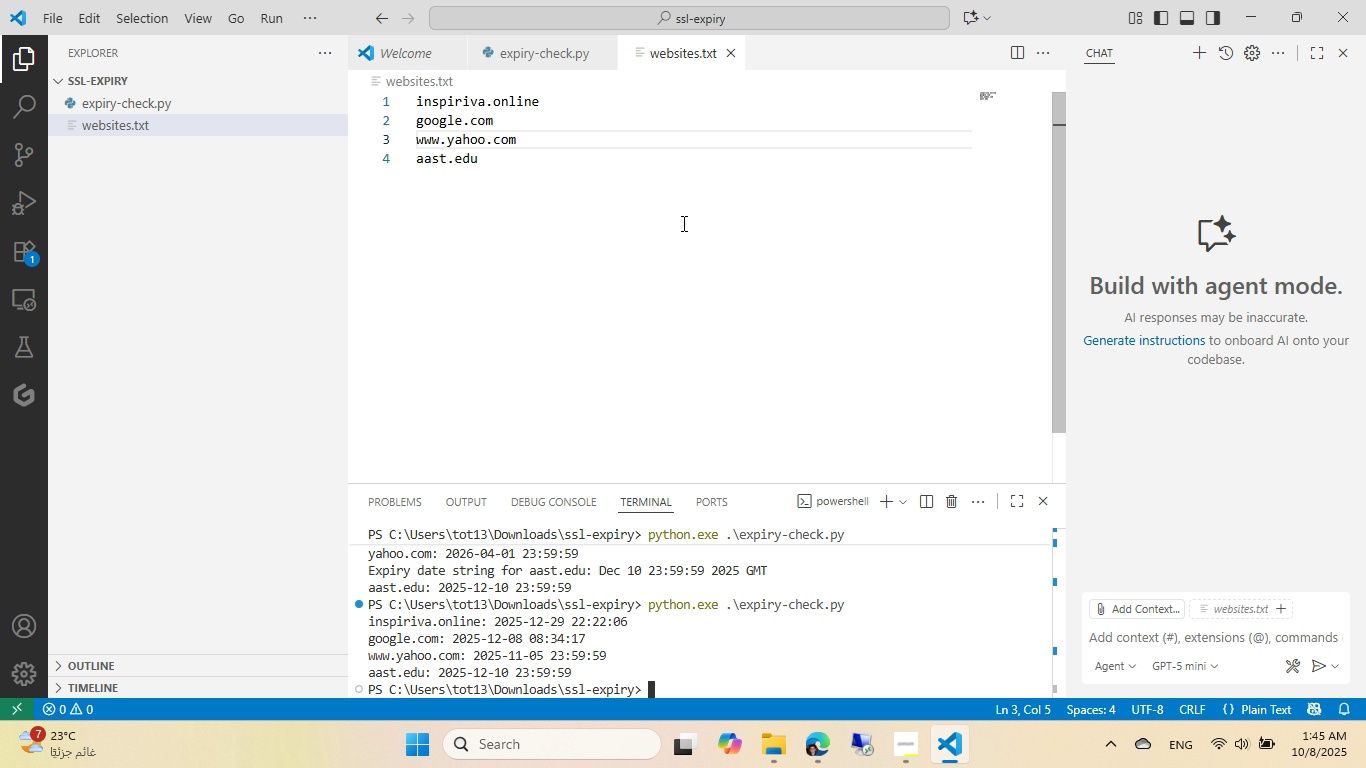 
key(Alt+AltLeft)
 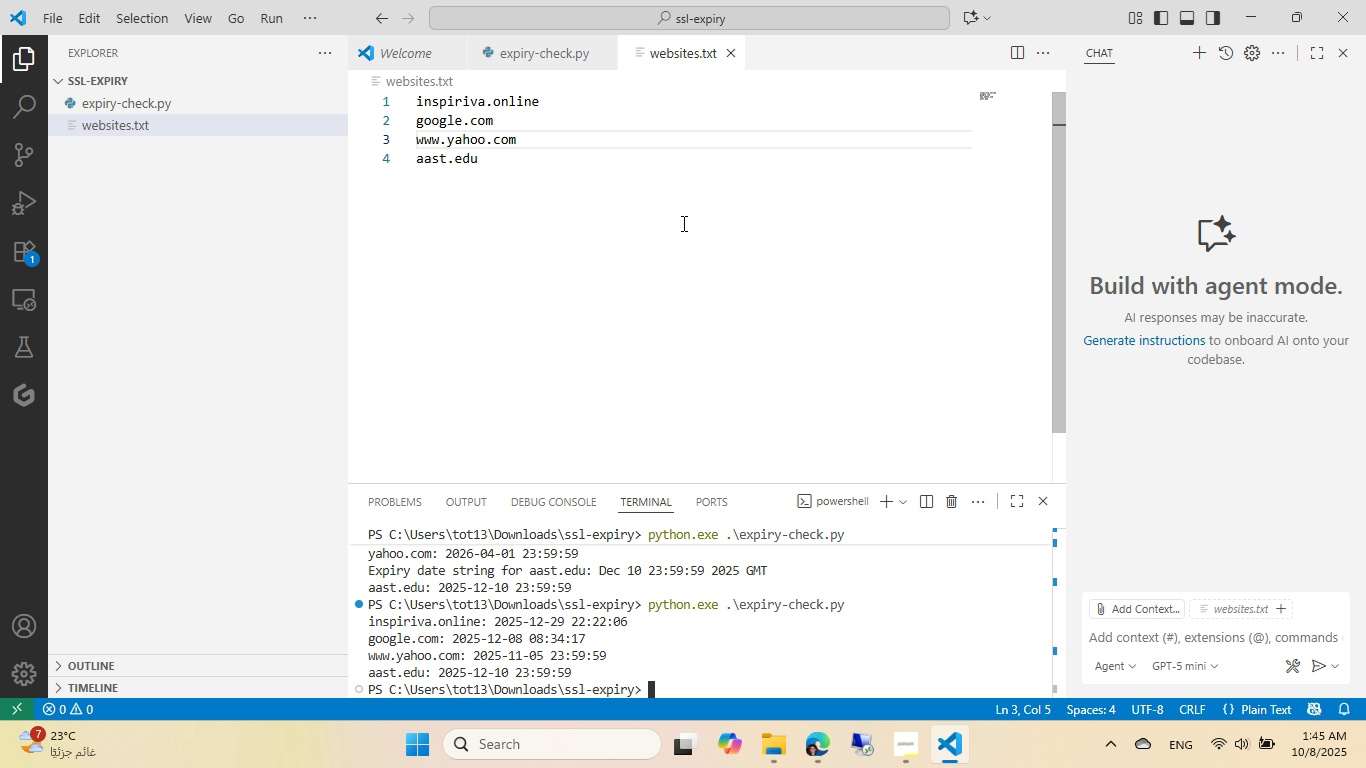 
key(Alt+Tab)
 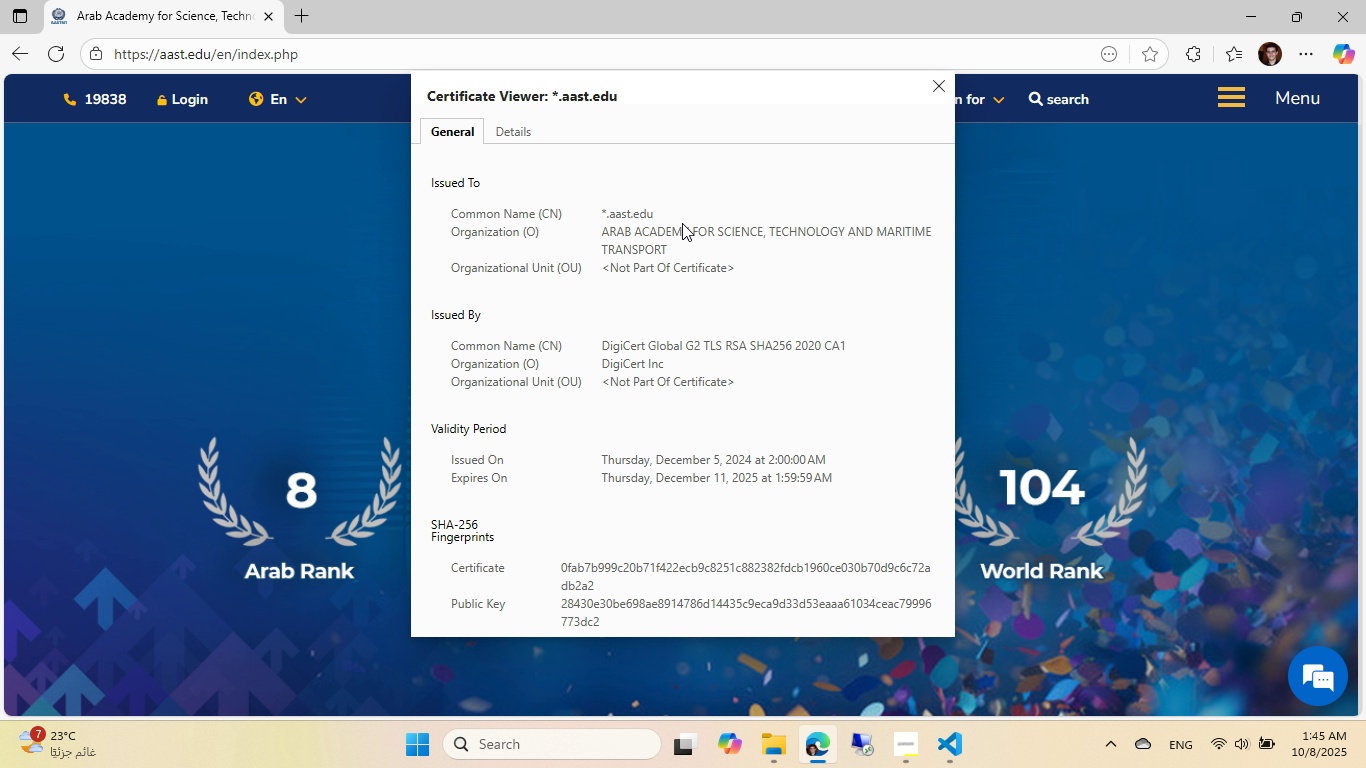 
key(Alt+AltLeft)
 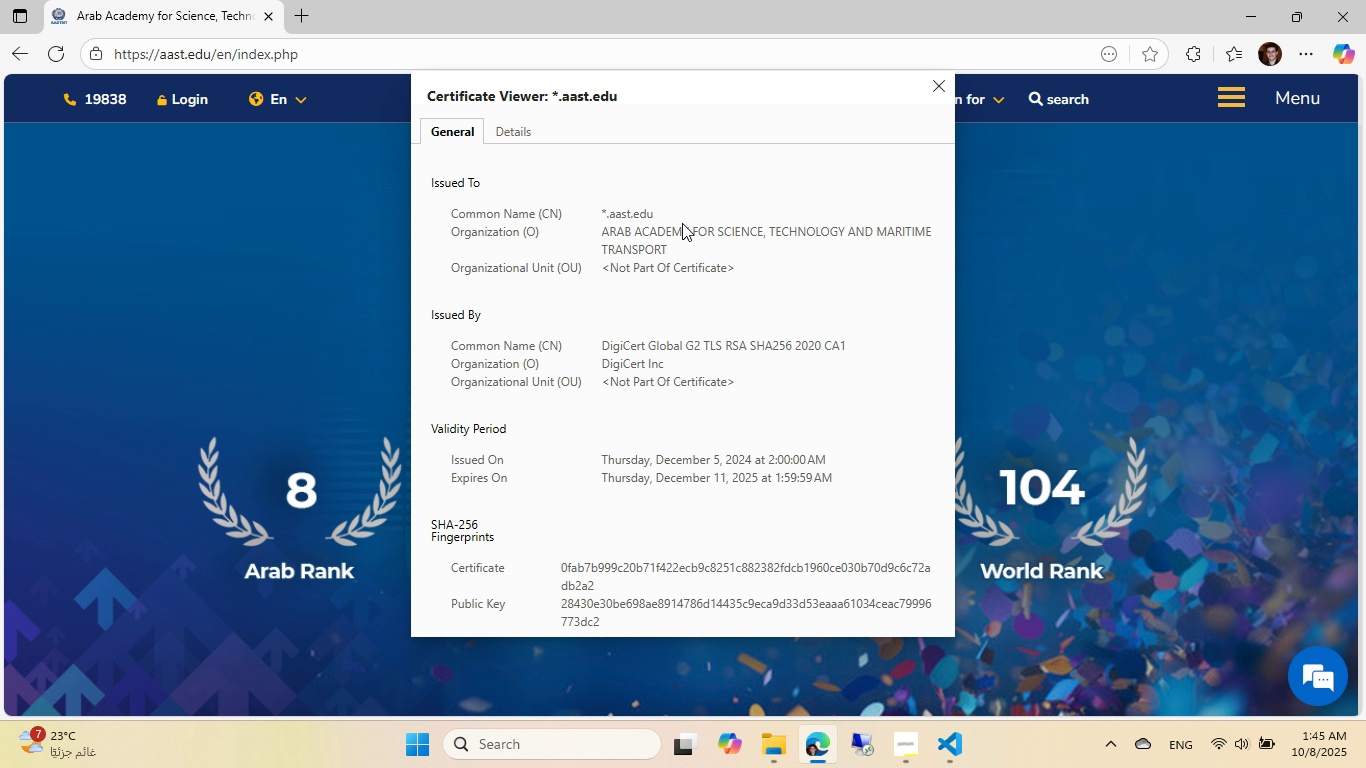 
key(Alt+Tab)
 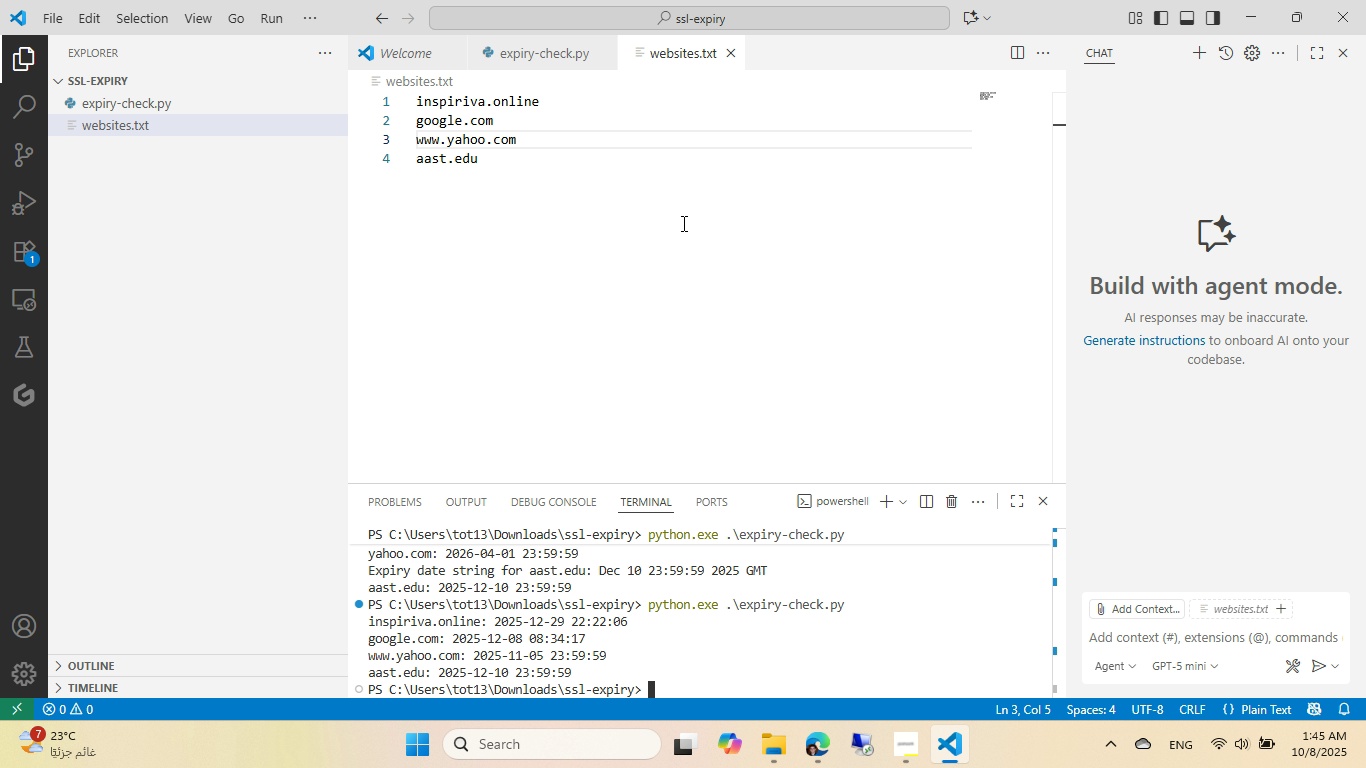 
key(Alt+AltLeft)
 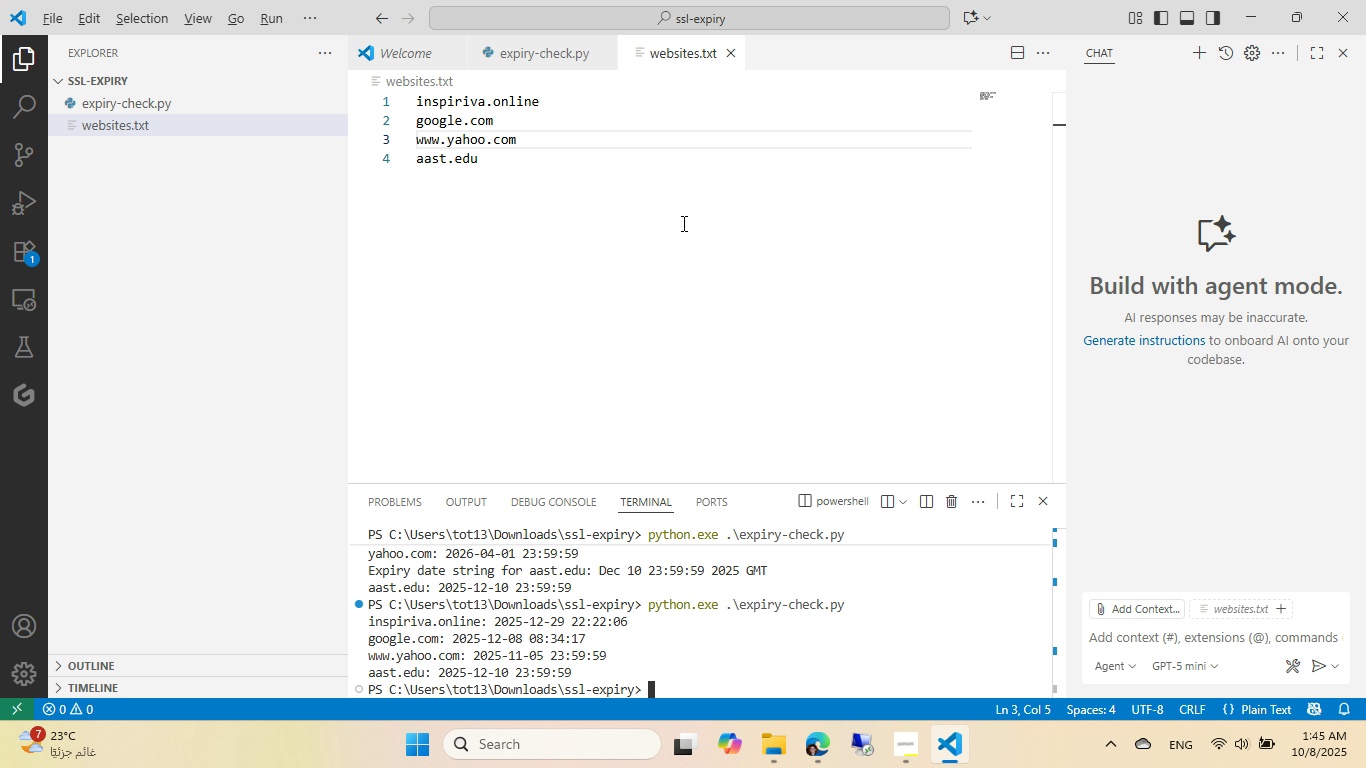 
key(Tab)
 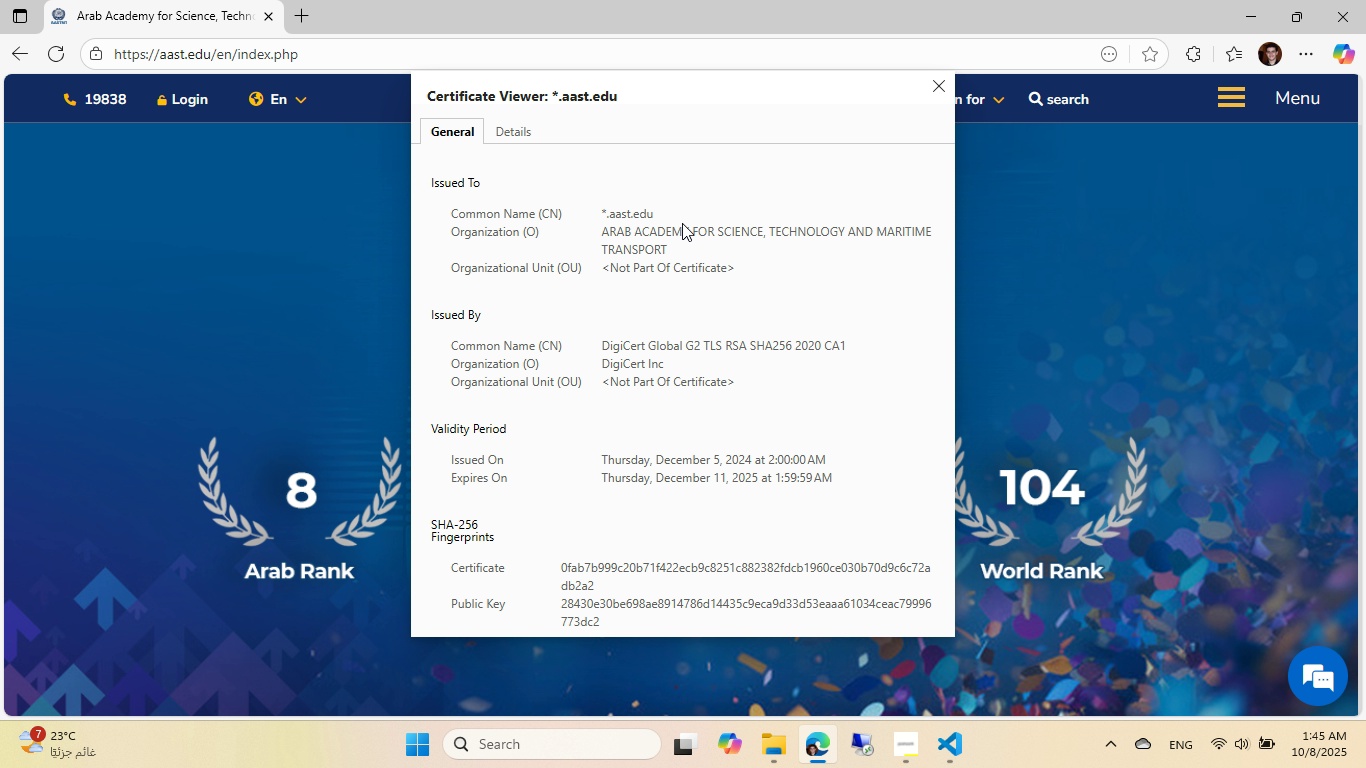 
key(Alt+AltLeft)
 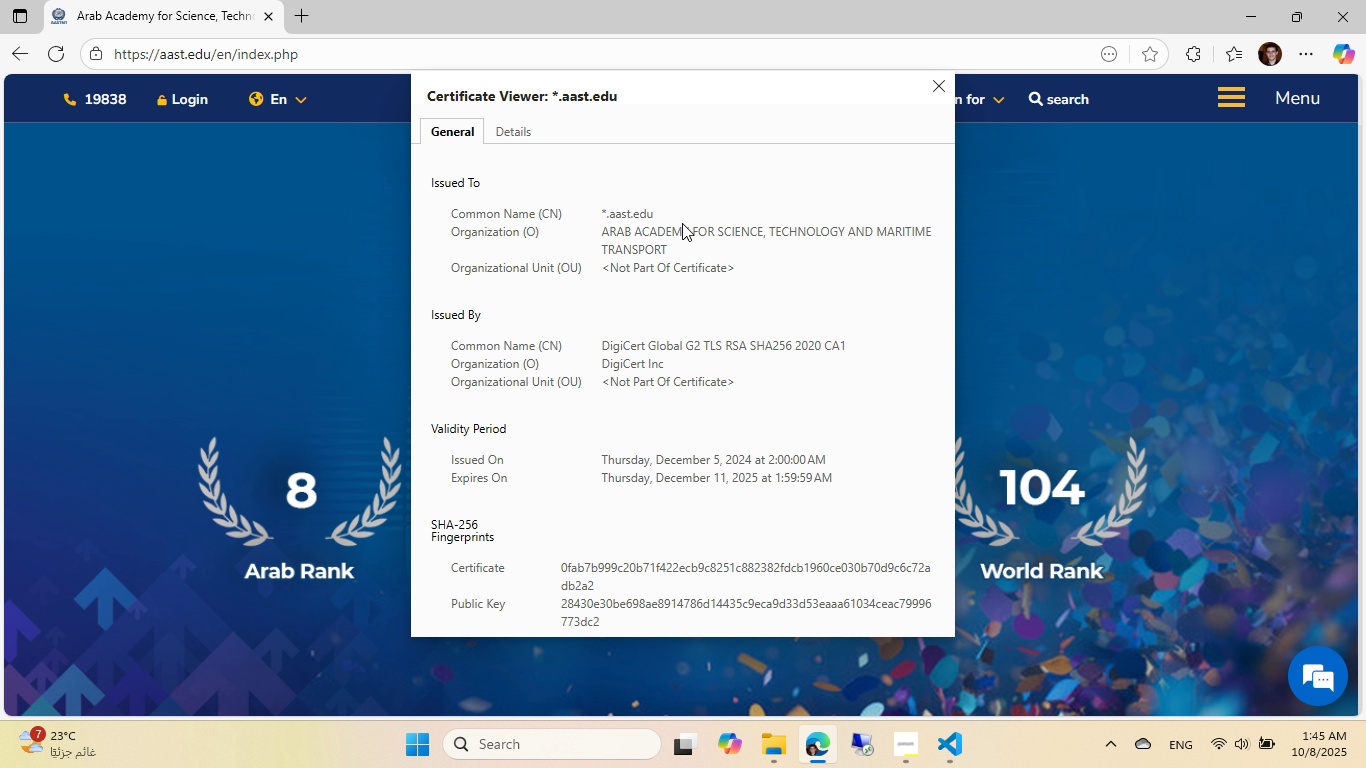 
key(Alt+Tab)
 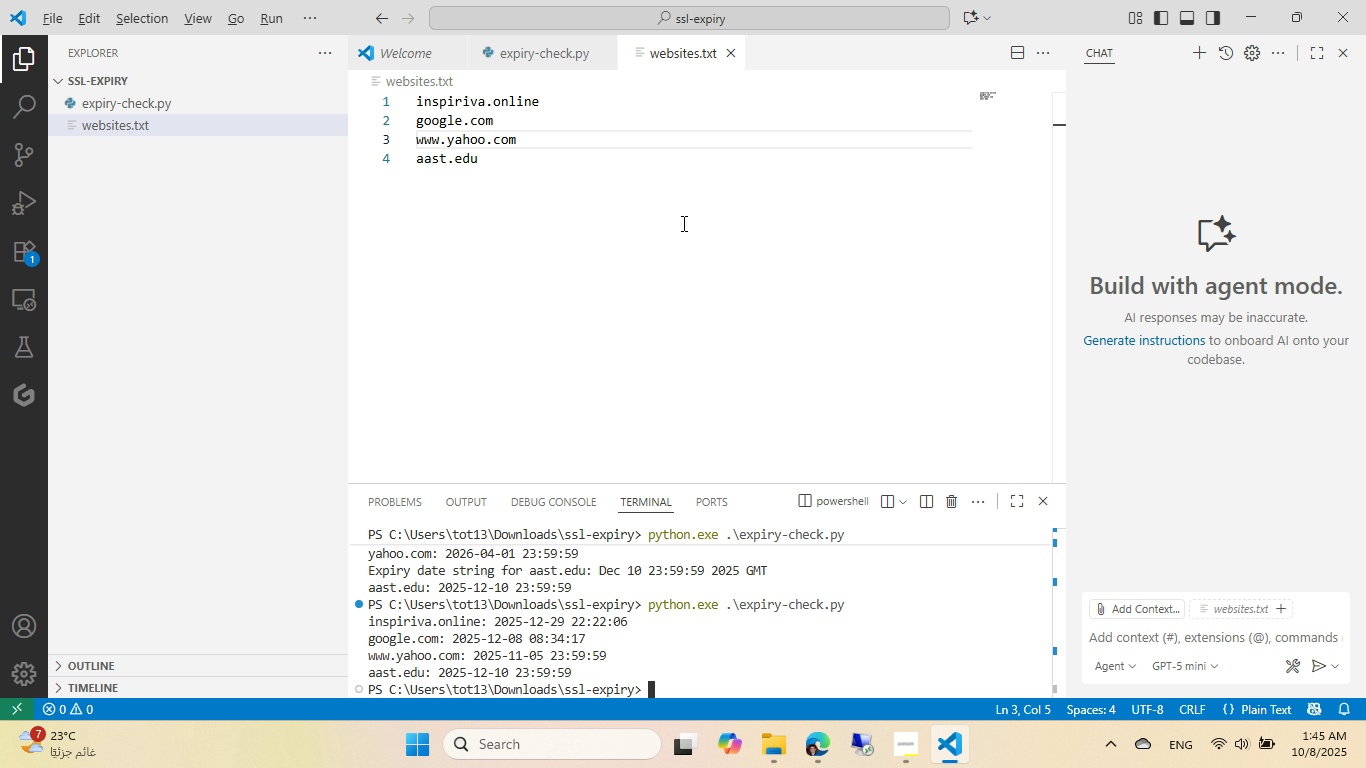 
key(Alt+AltLeft)
 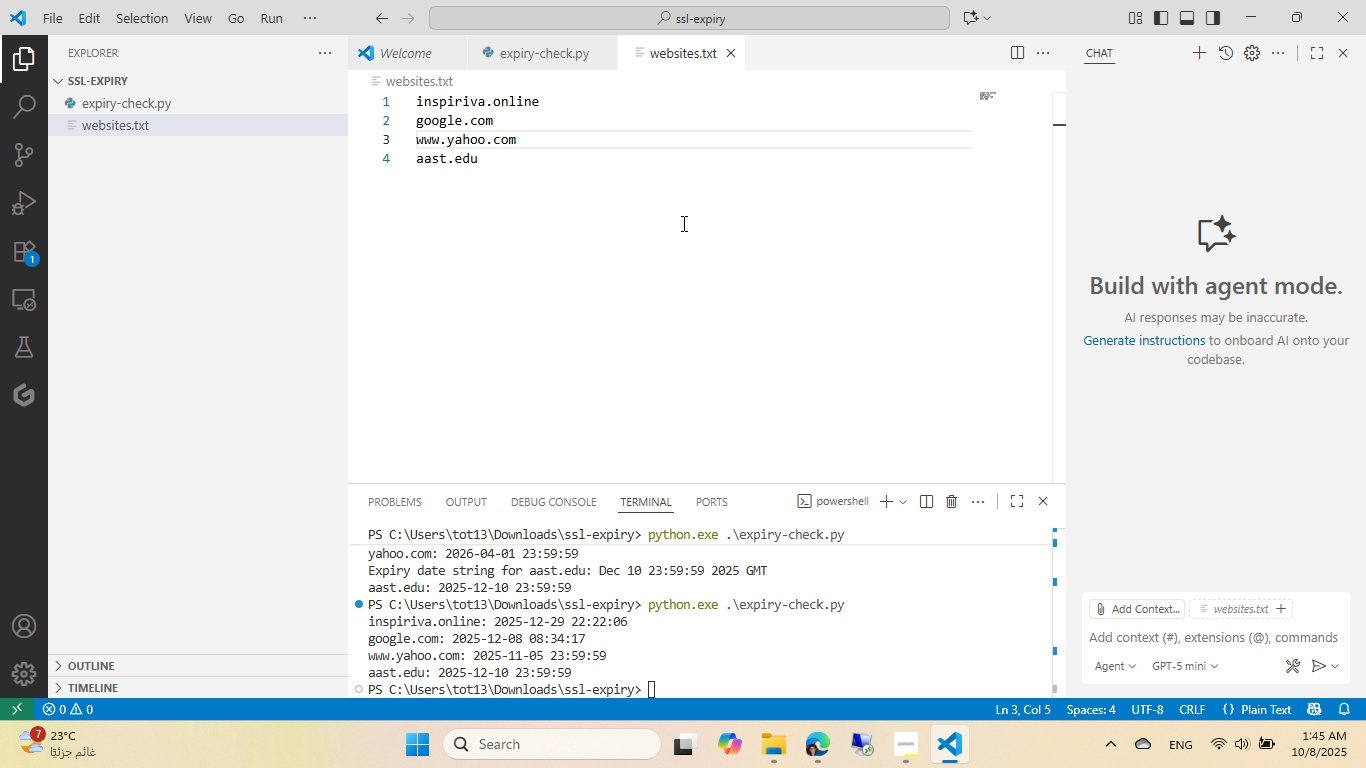 
key(Tab)
 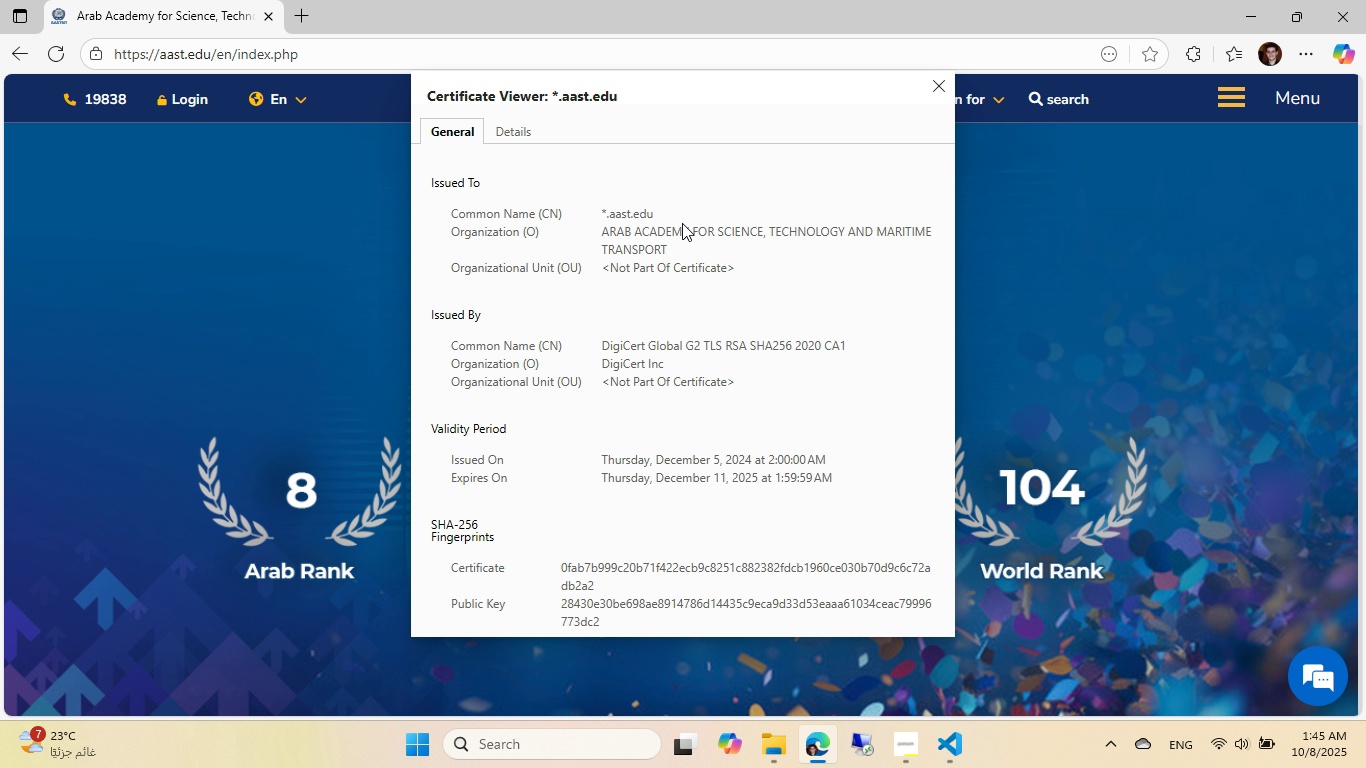 
key(Alt+AltLeft)
 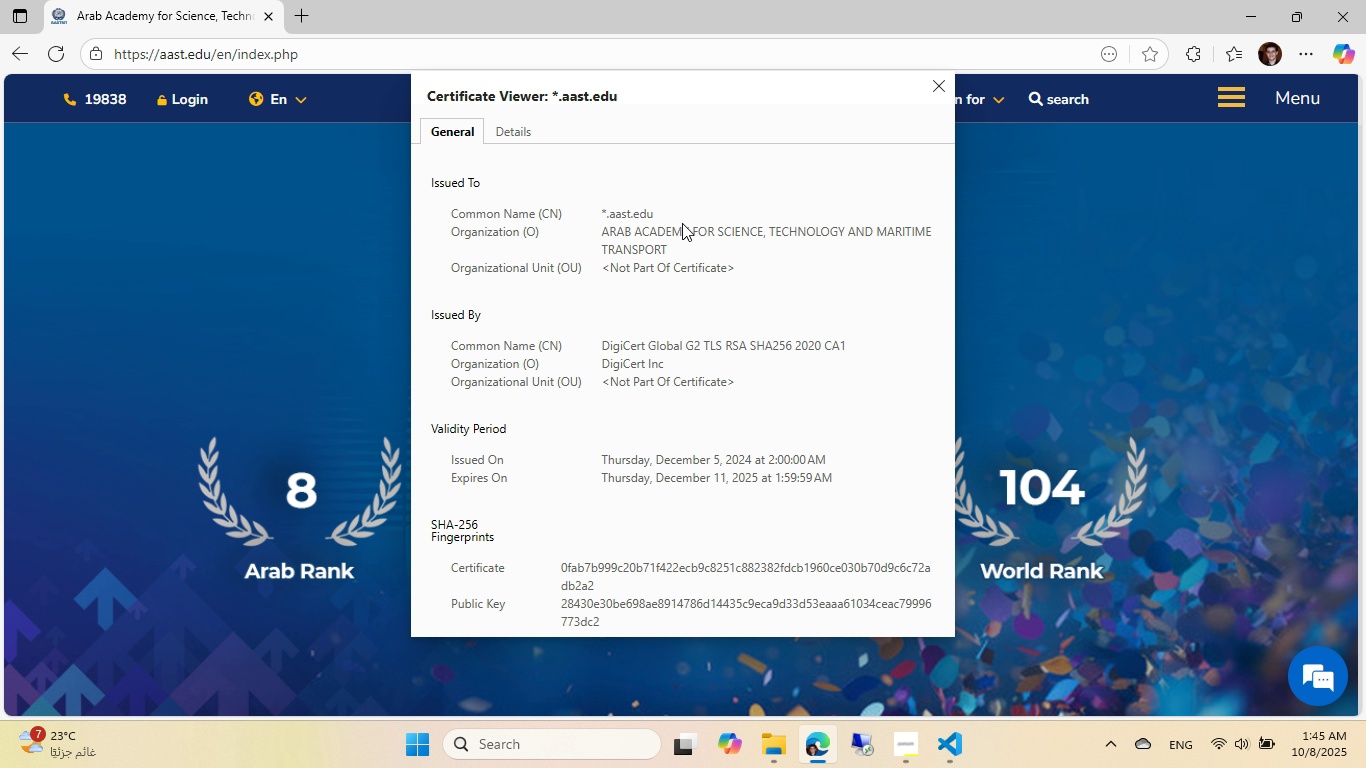 
key(Alt+Tab)
 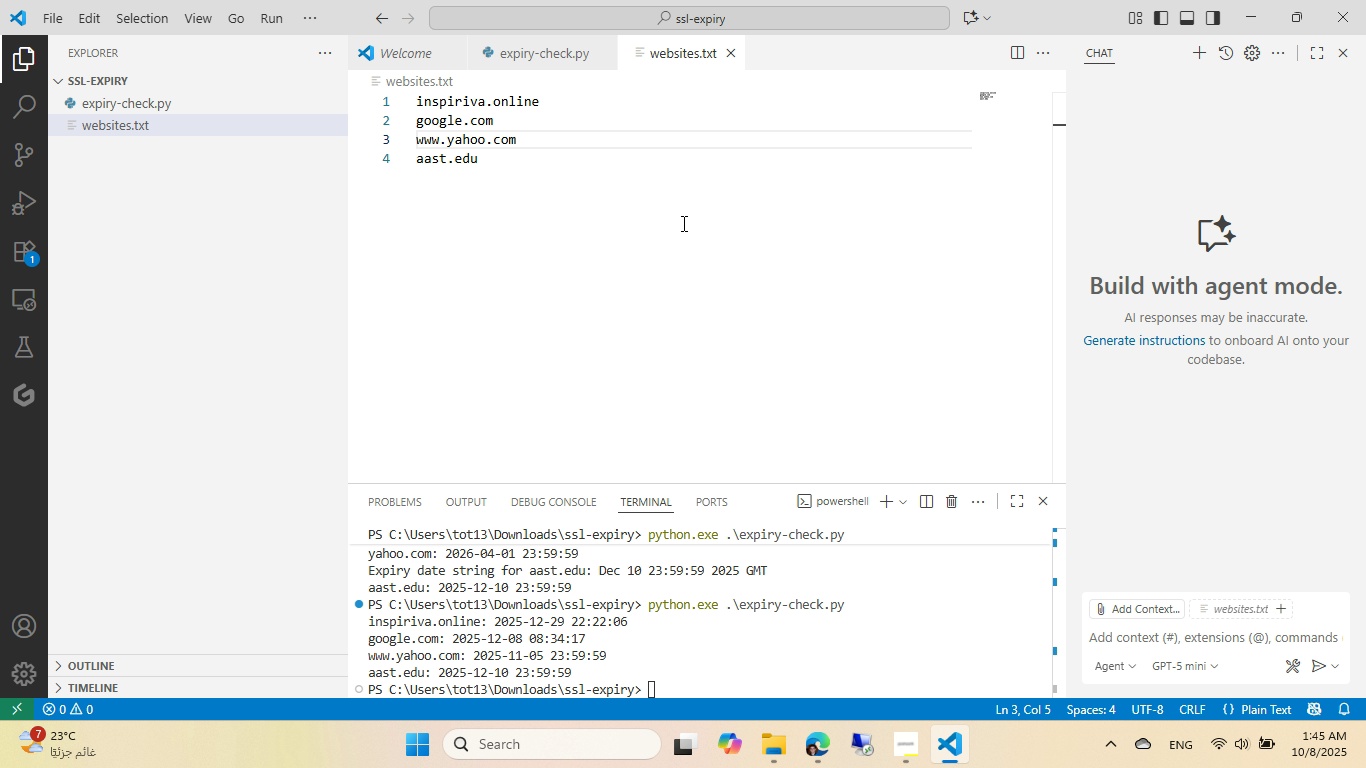 
key(Alt+AltLeft)
 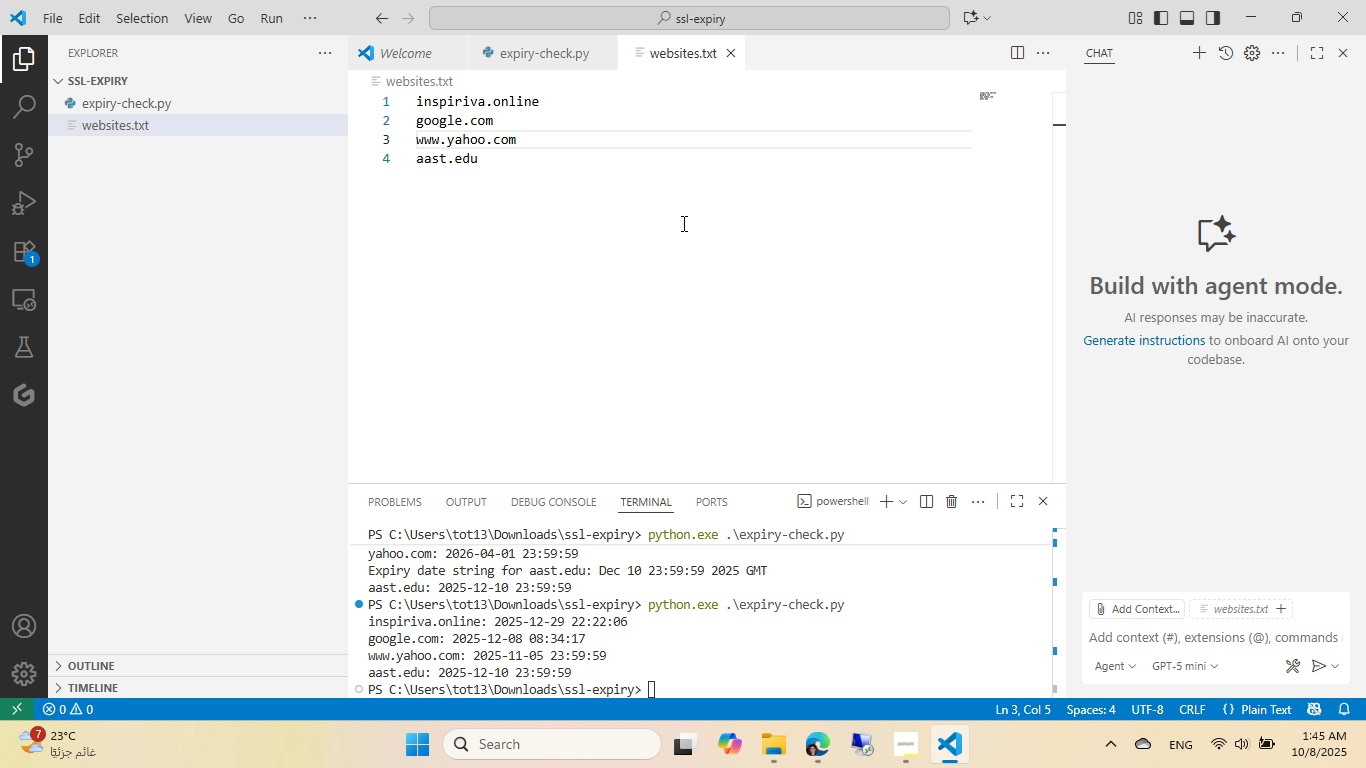 
key(Alt+Tab)
 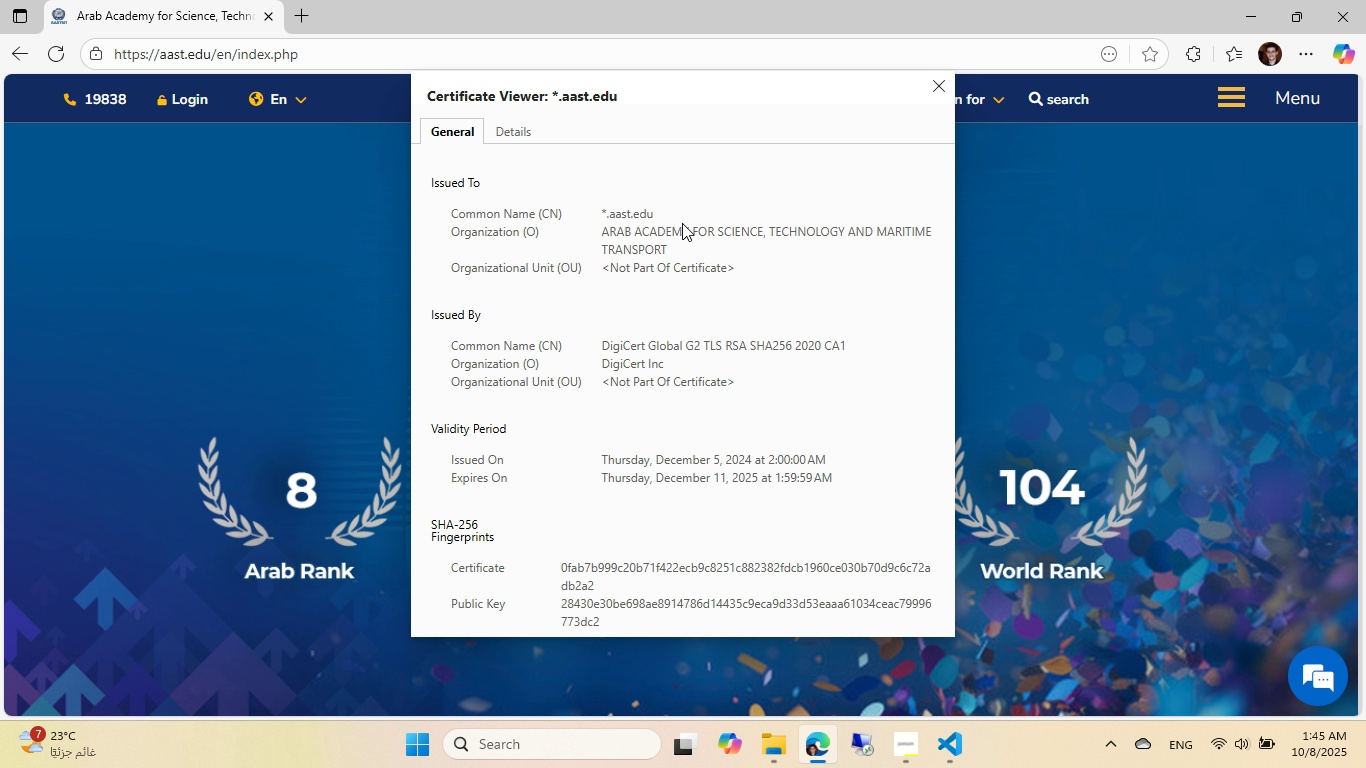 
wait(8.11)
 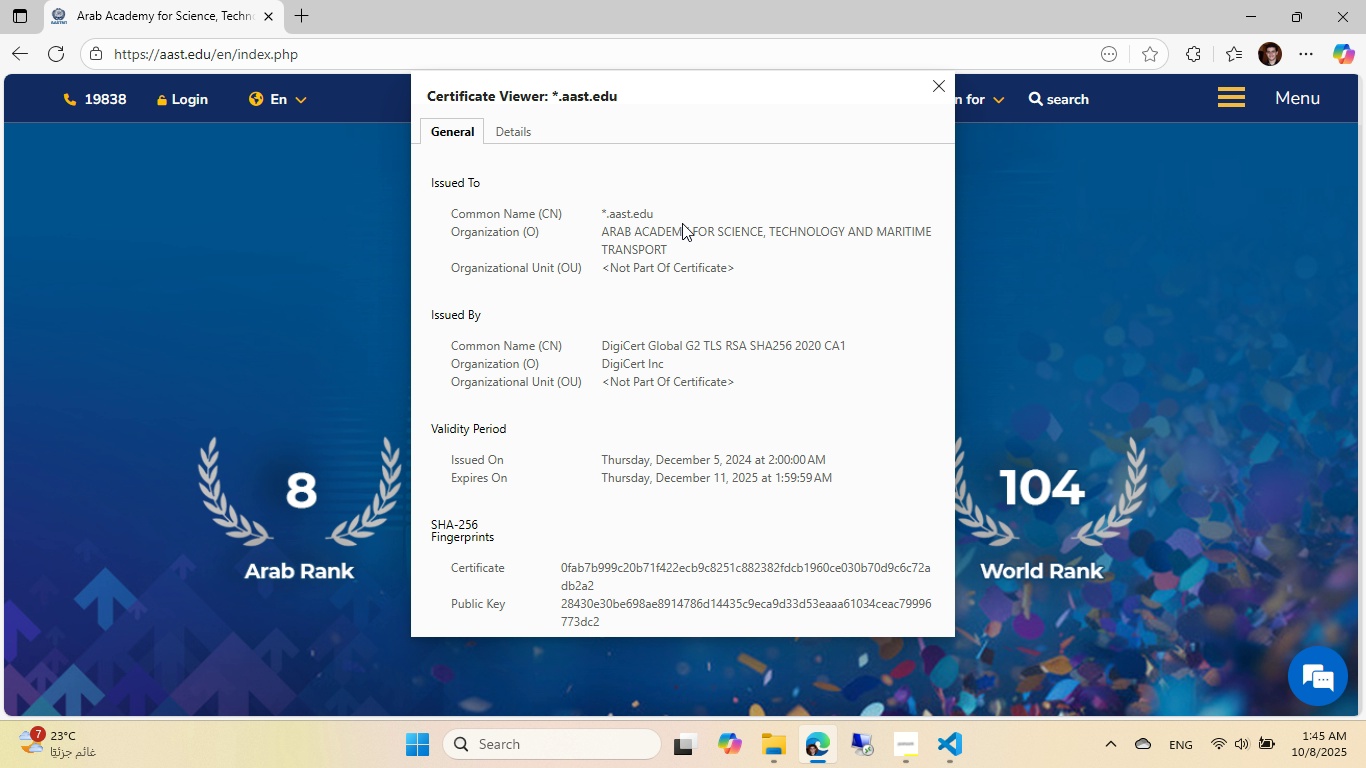 
left_click([943, 89])
 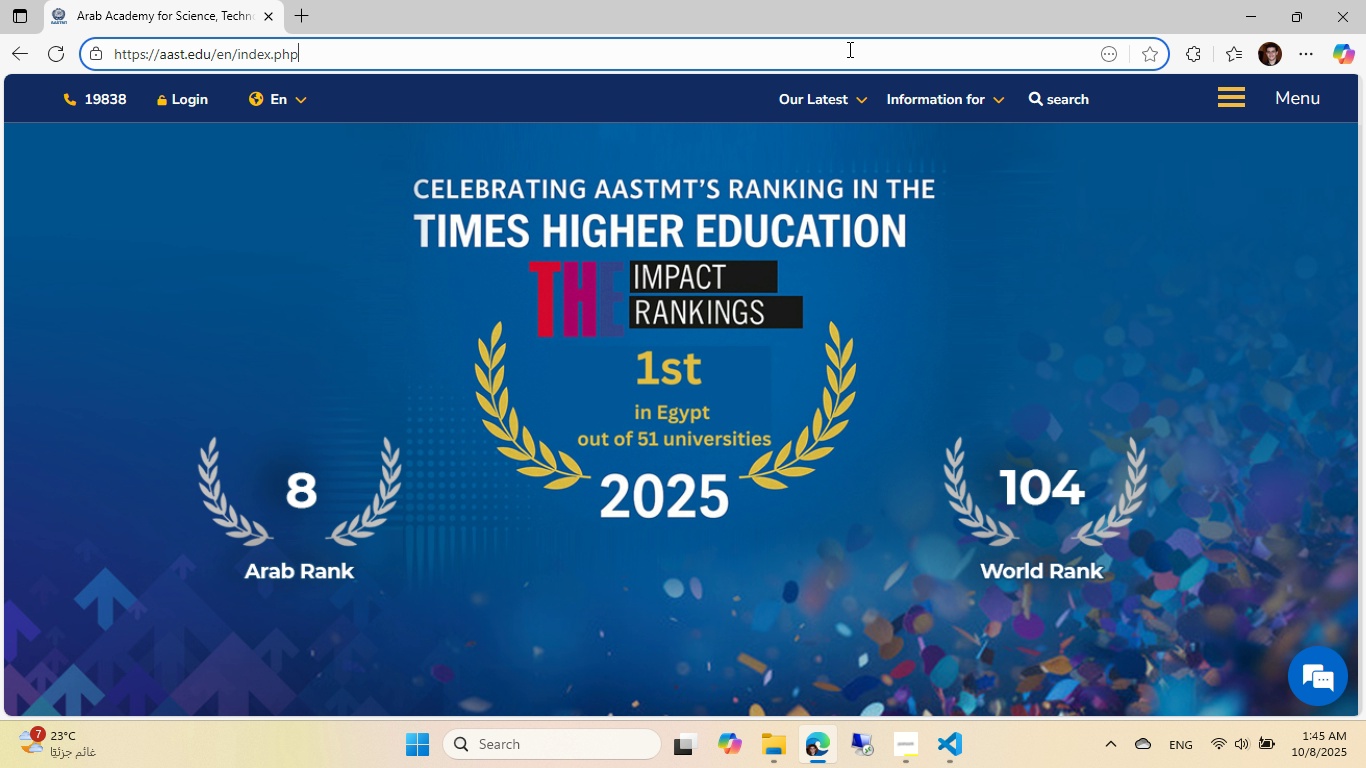 
left_click([848, 49])
 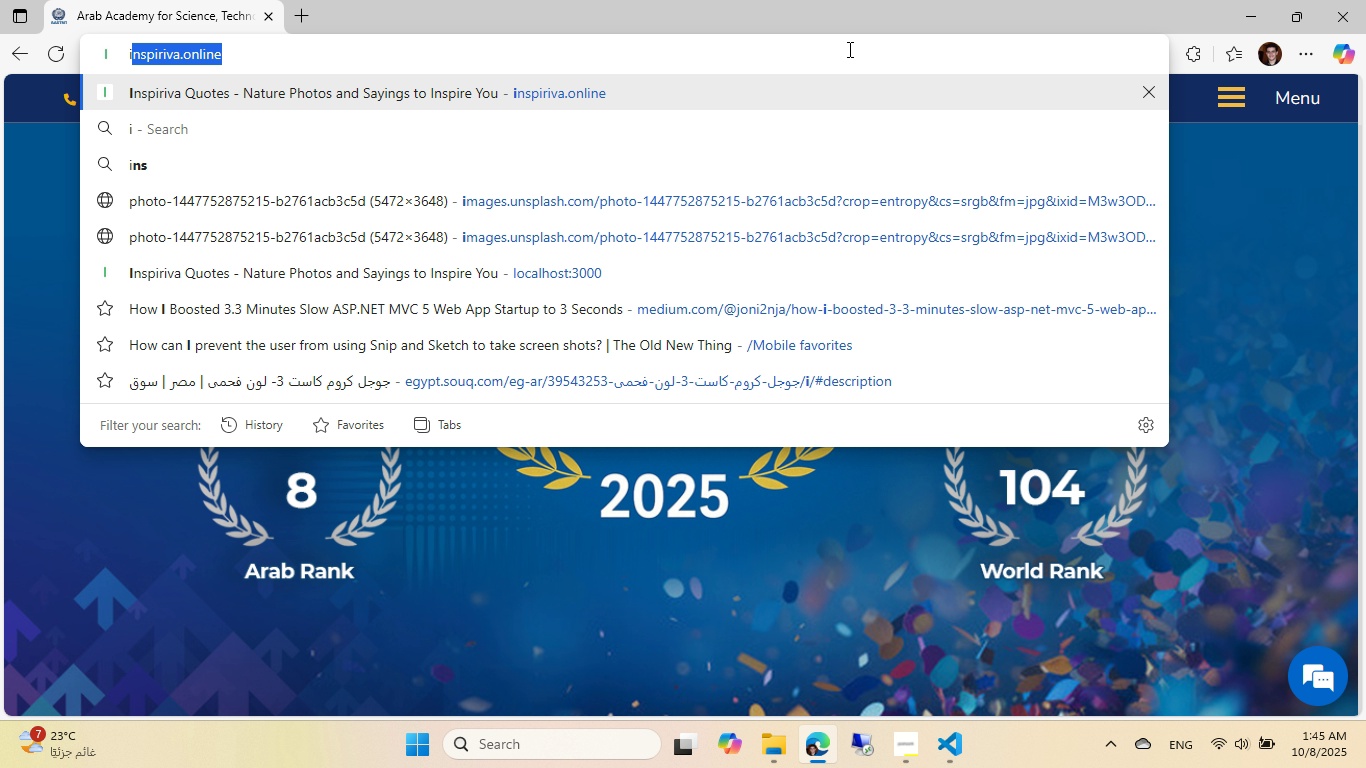 
type(ins)
 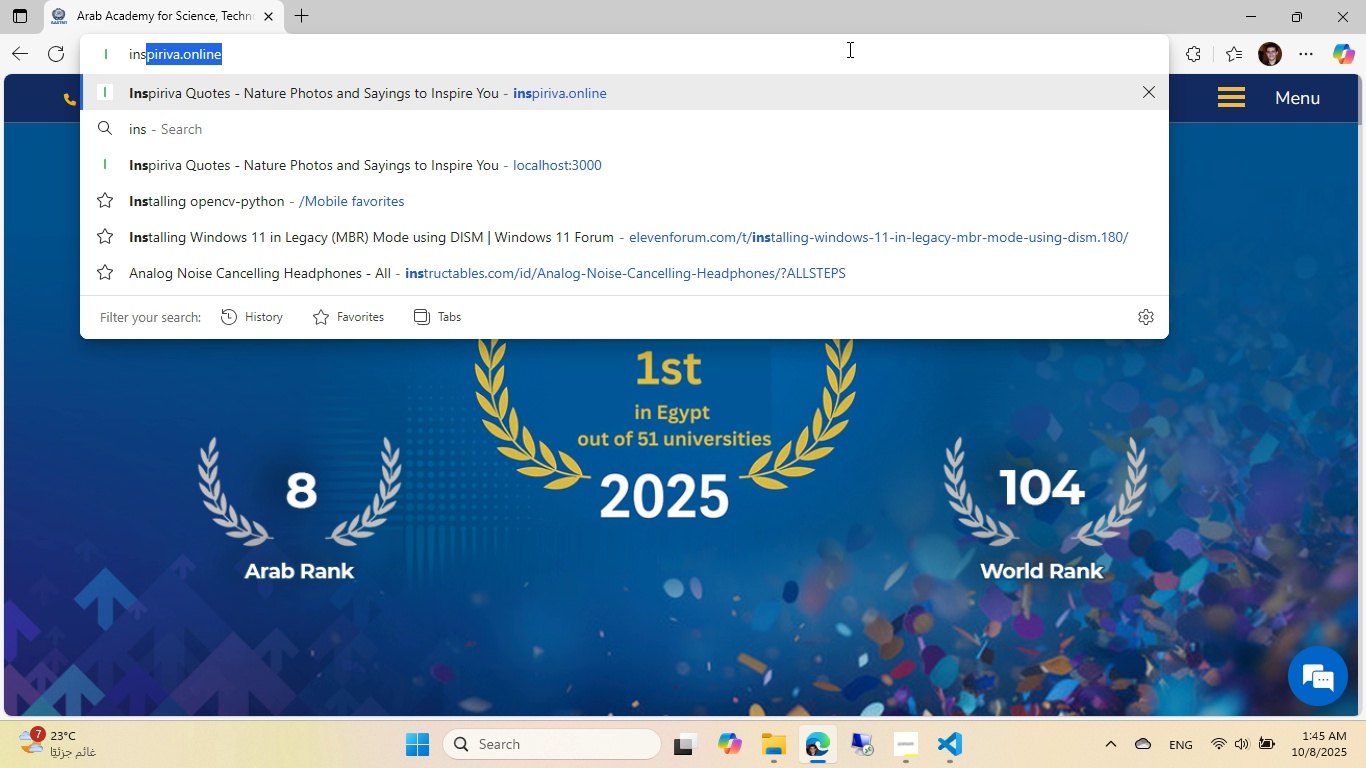 
key(Enter)
 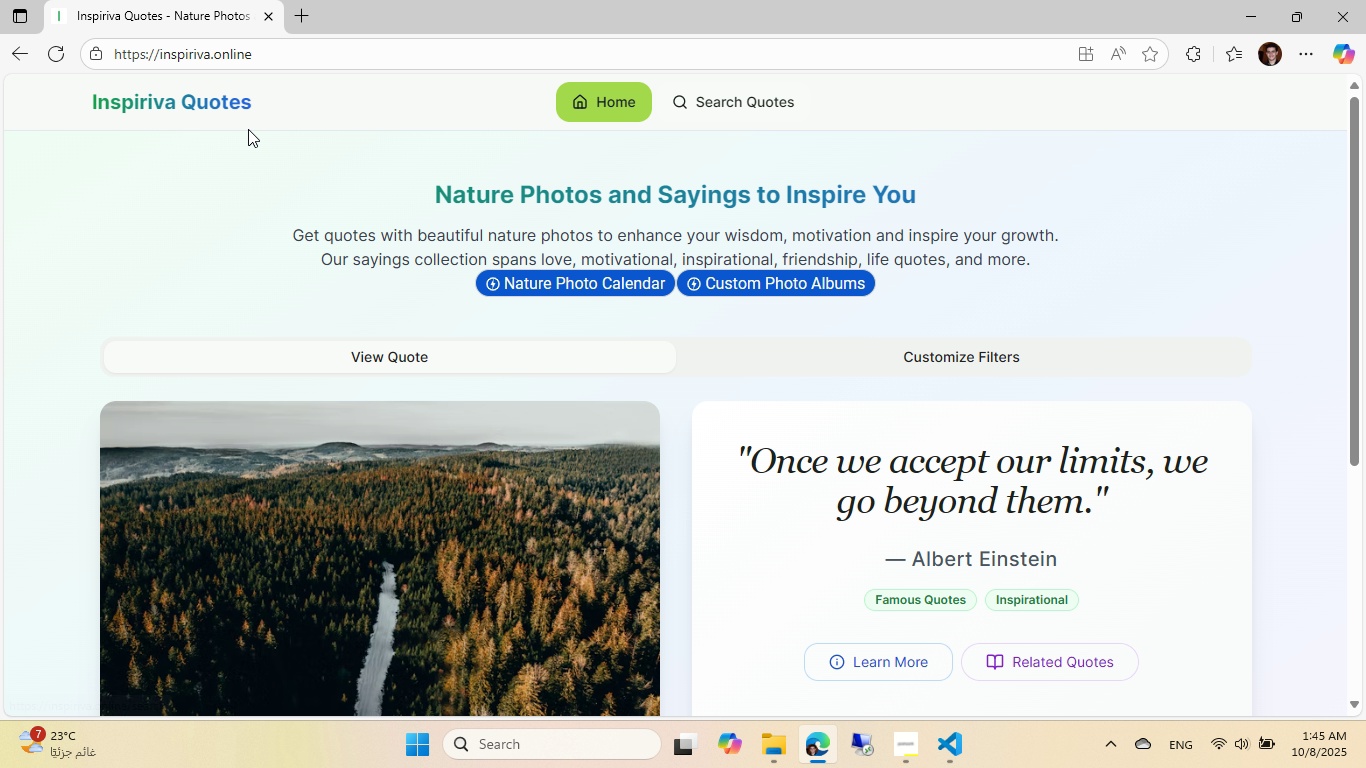 
left_click([96, 51])
 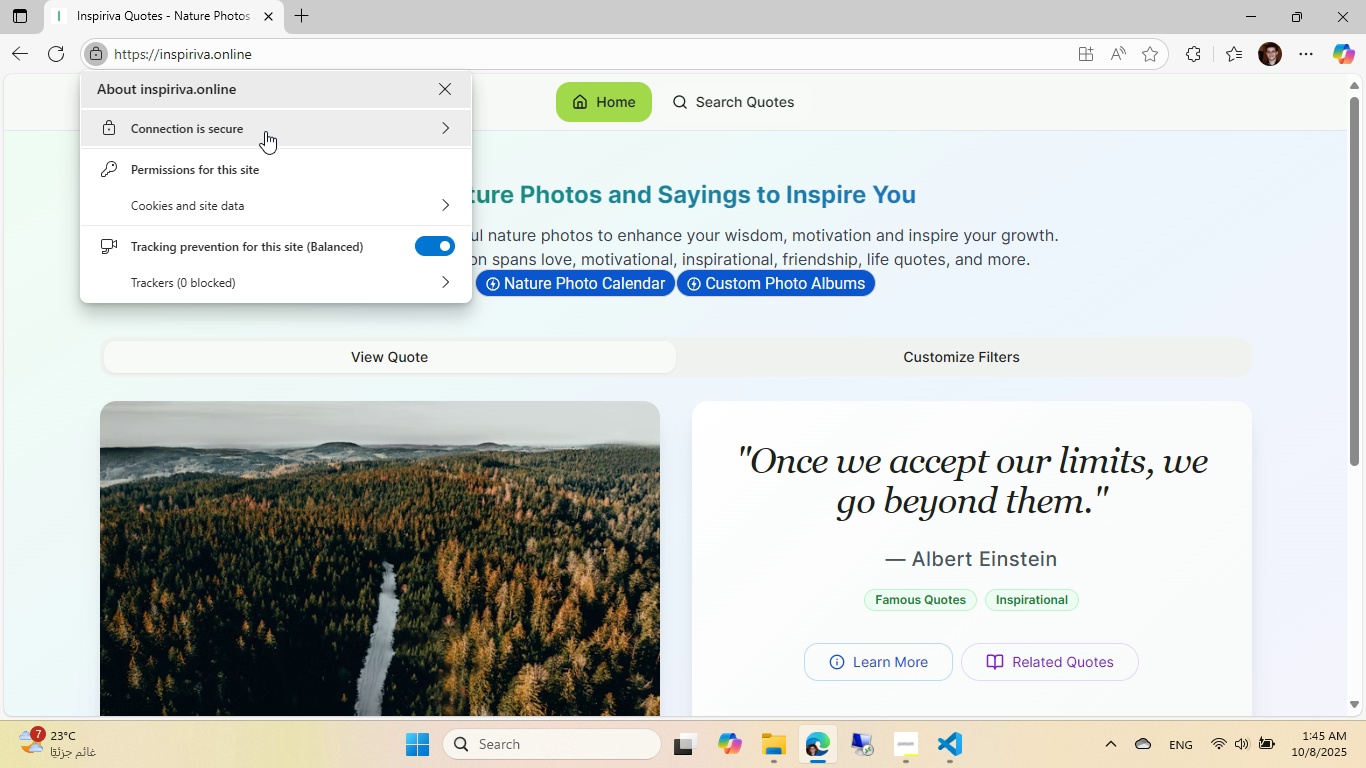 
left_click([265, 131])
 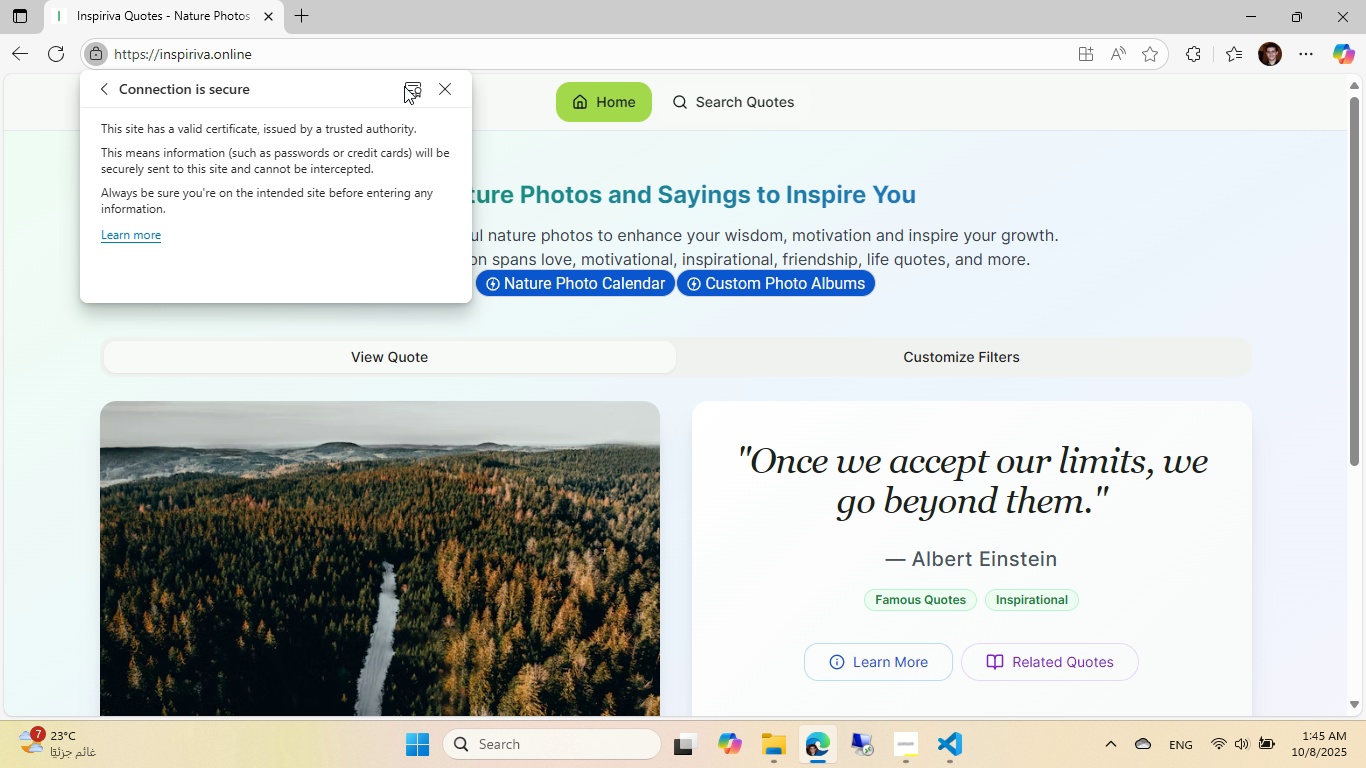 
left_click([422, 82])
 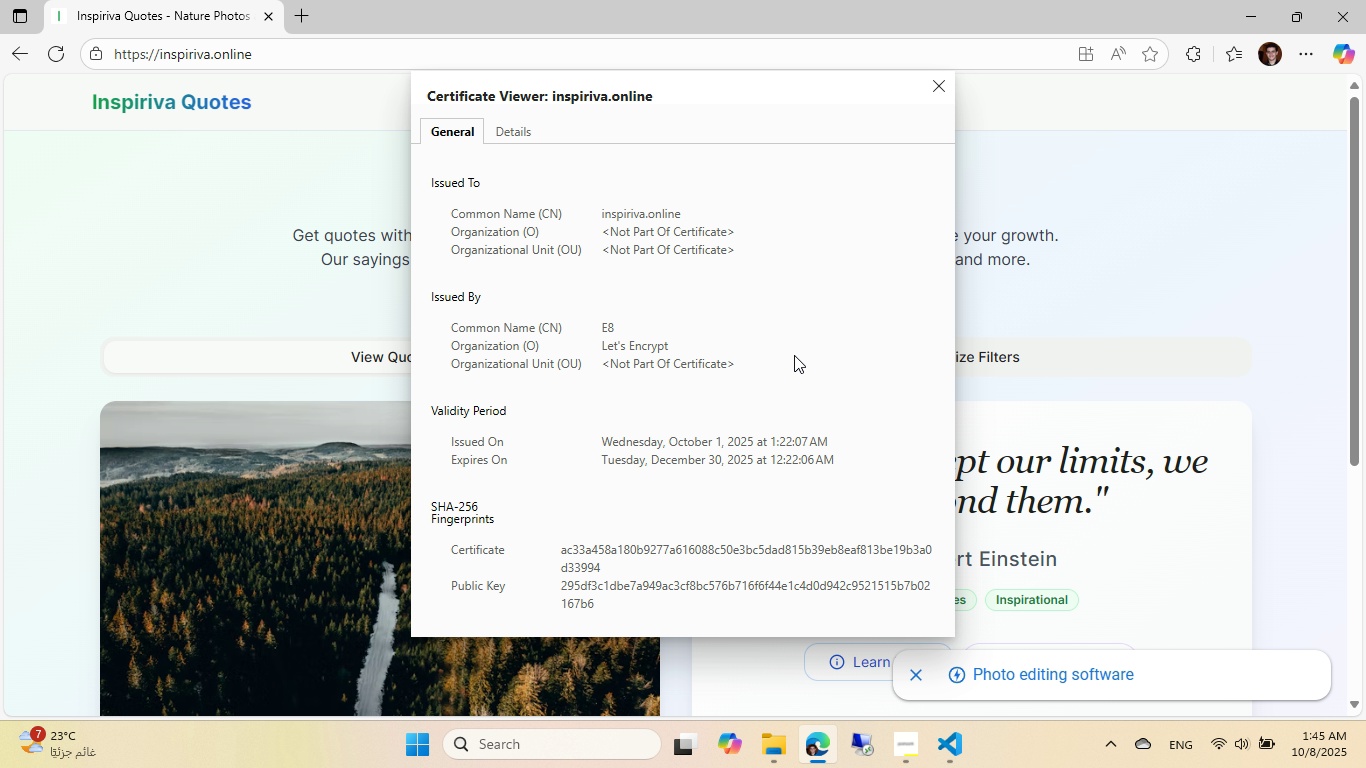 
wait(6.59)
 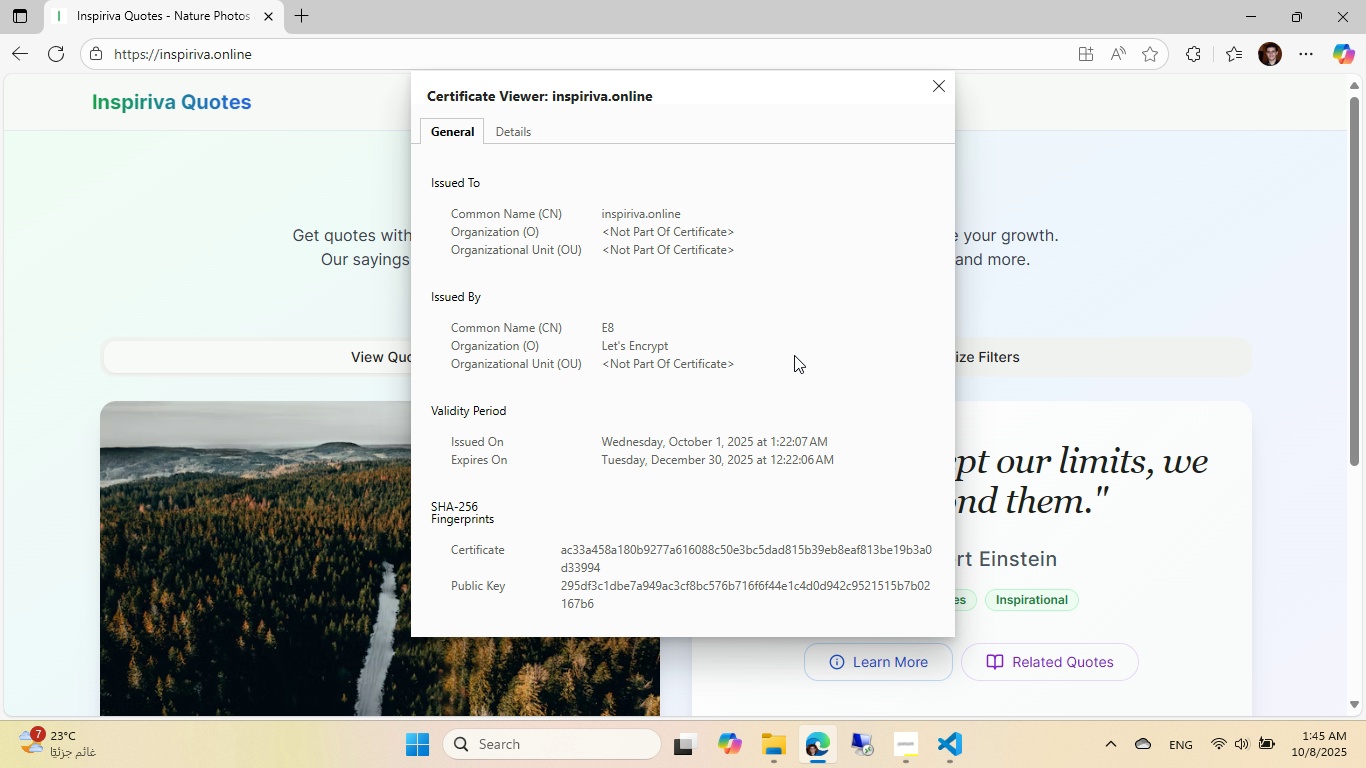 
key(Alt+AltLeft)
 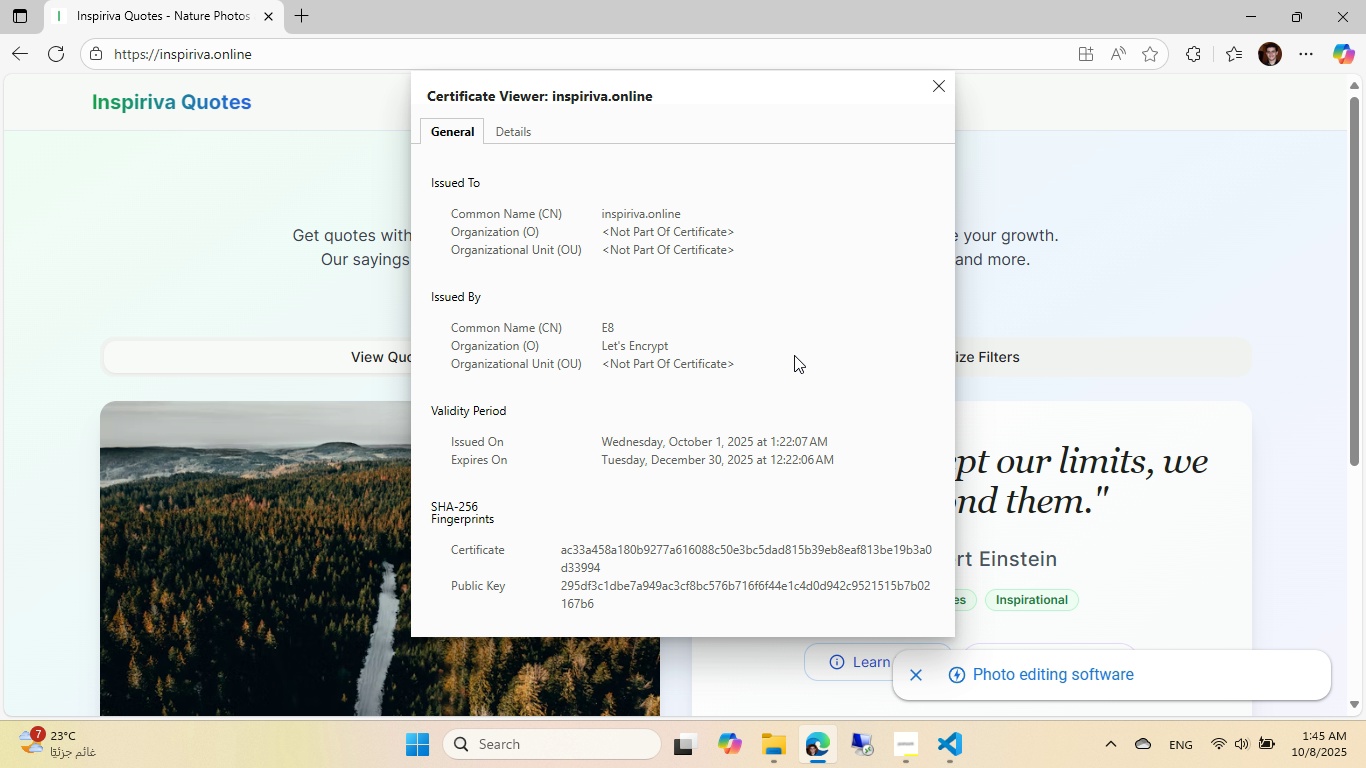 
key(Alt+Tab)
 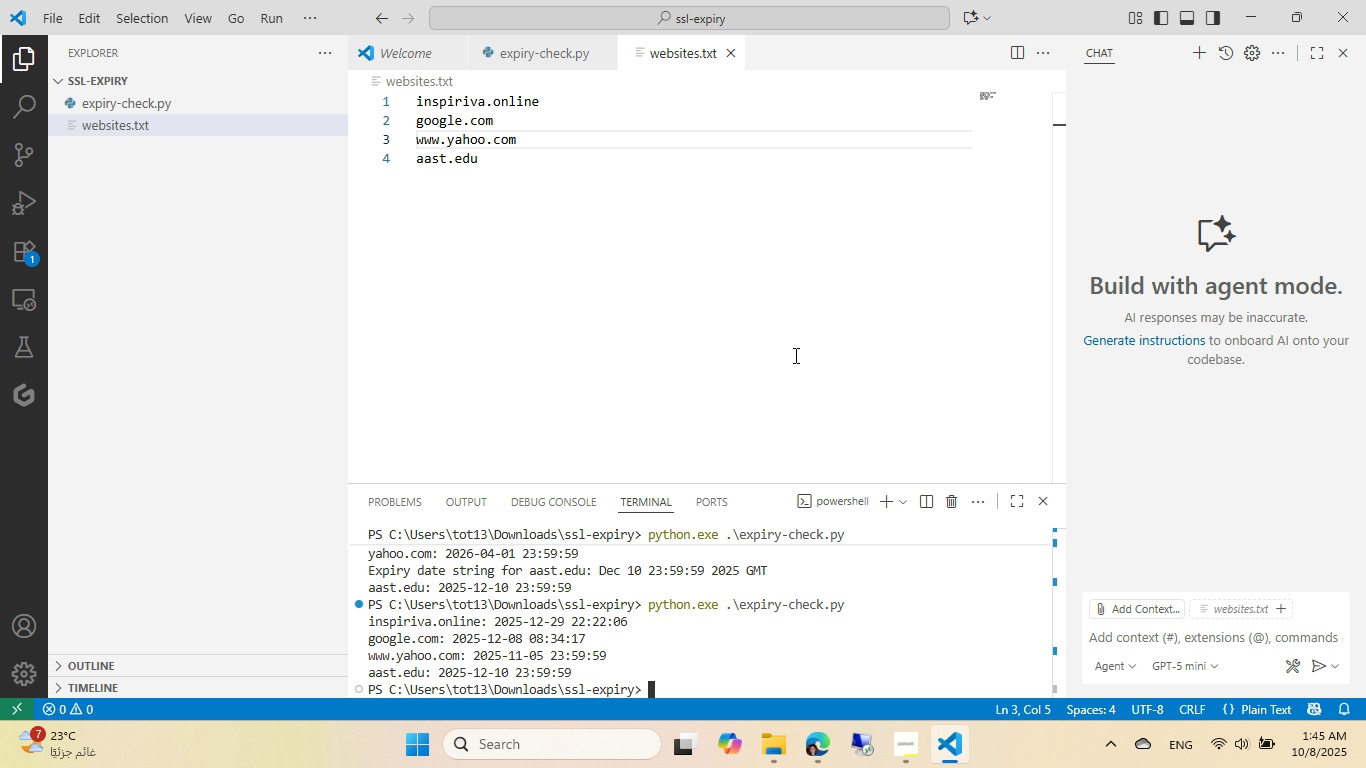 
wait(5.79)
 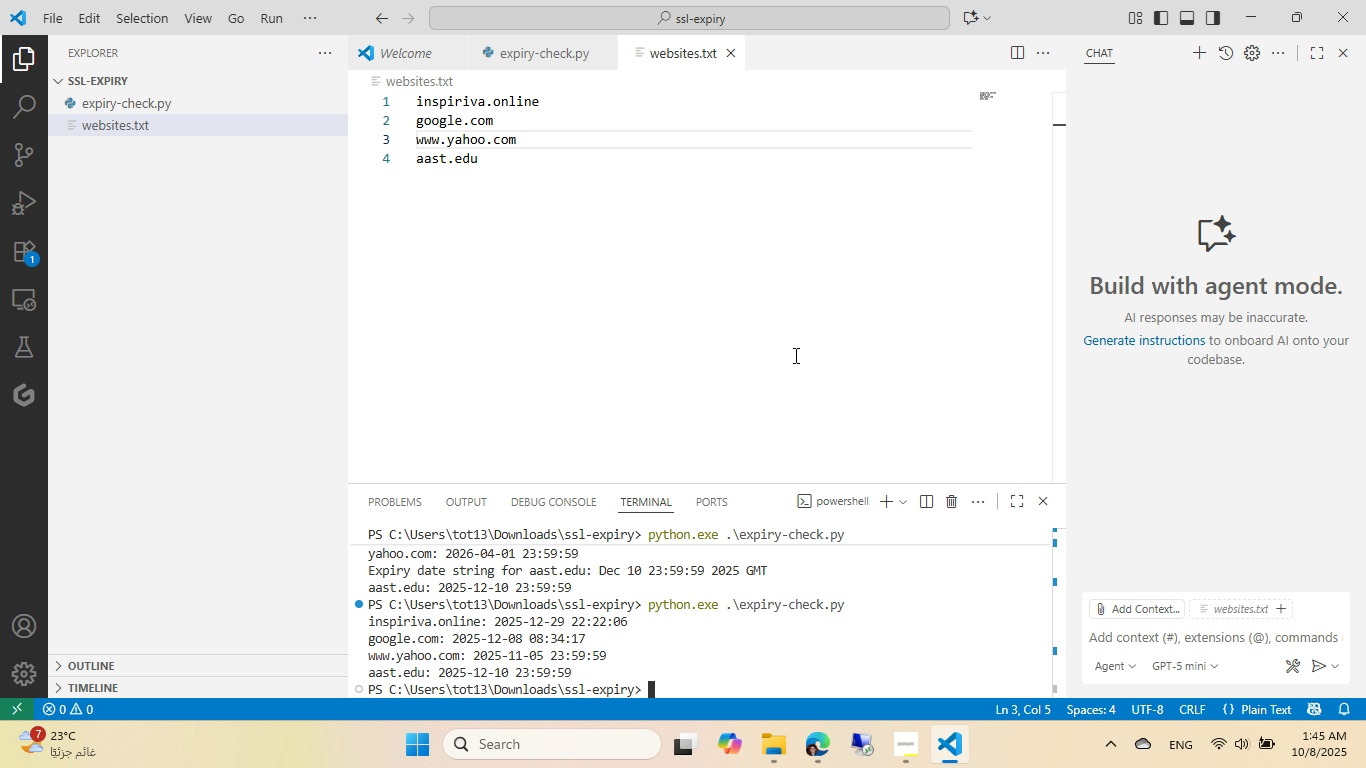 
key(Alt+AltLeft)
 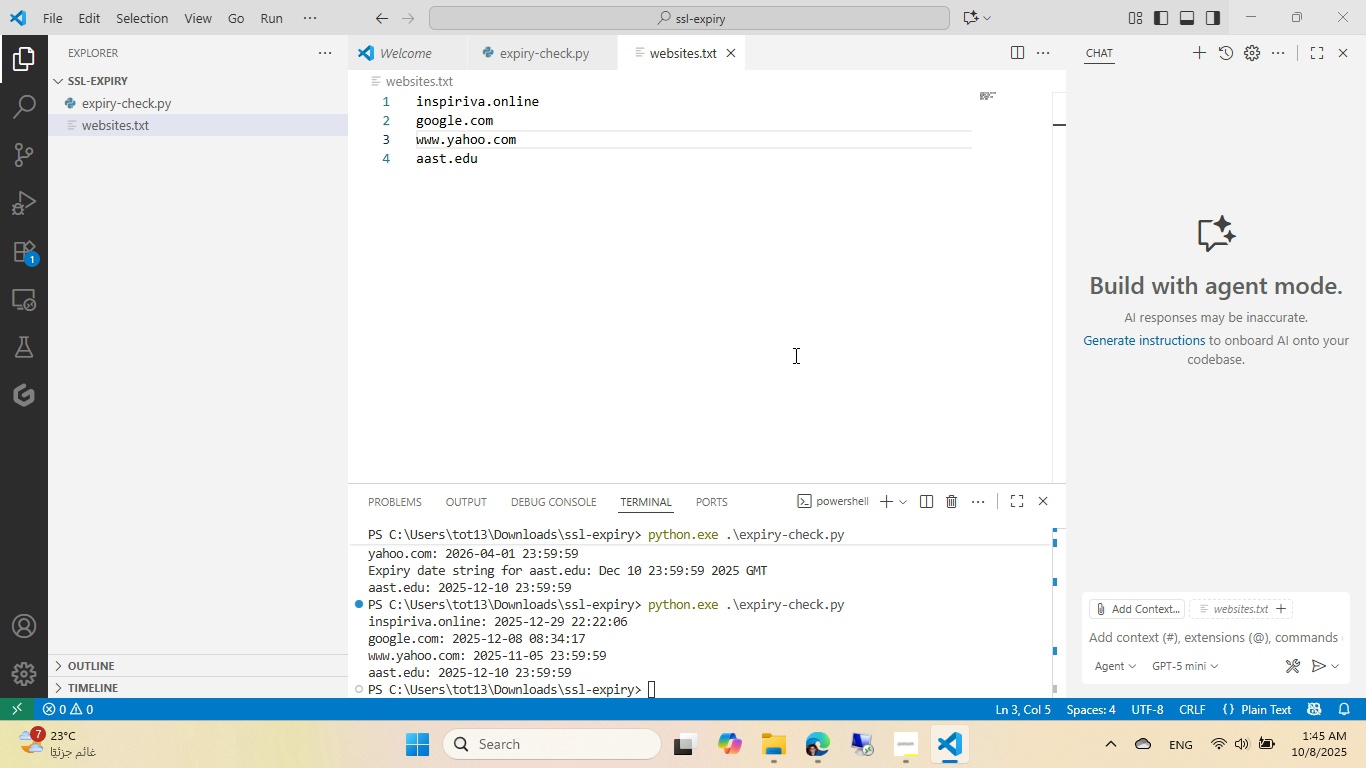 
key(Tab)
 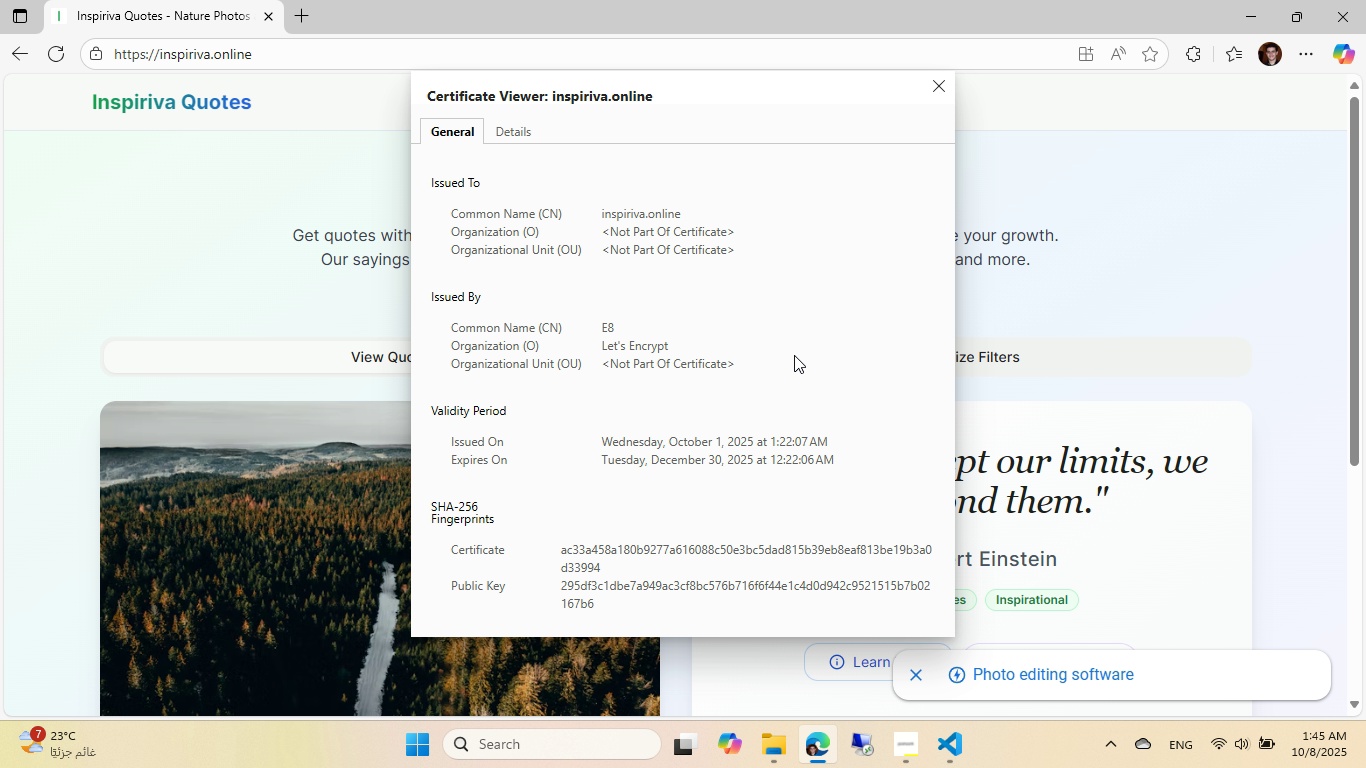 
wait(5.16)
 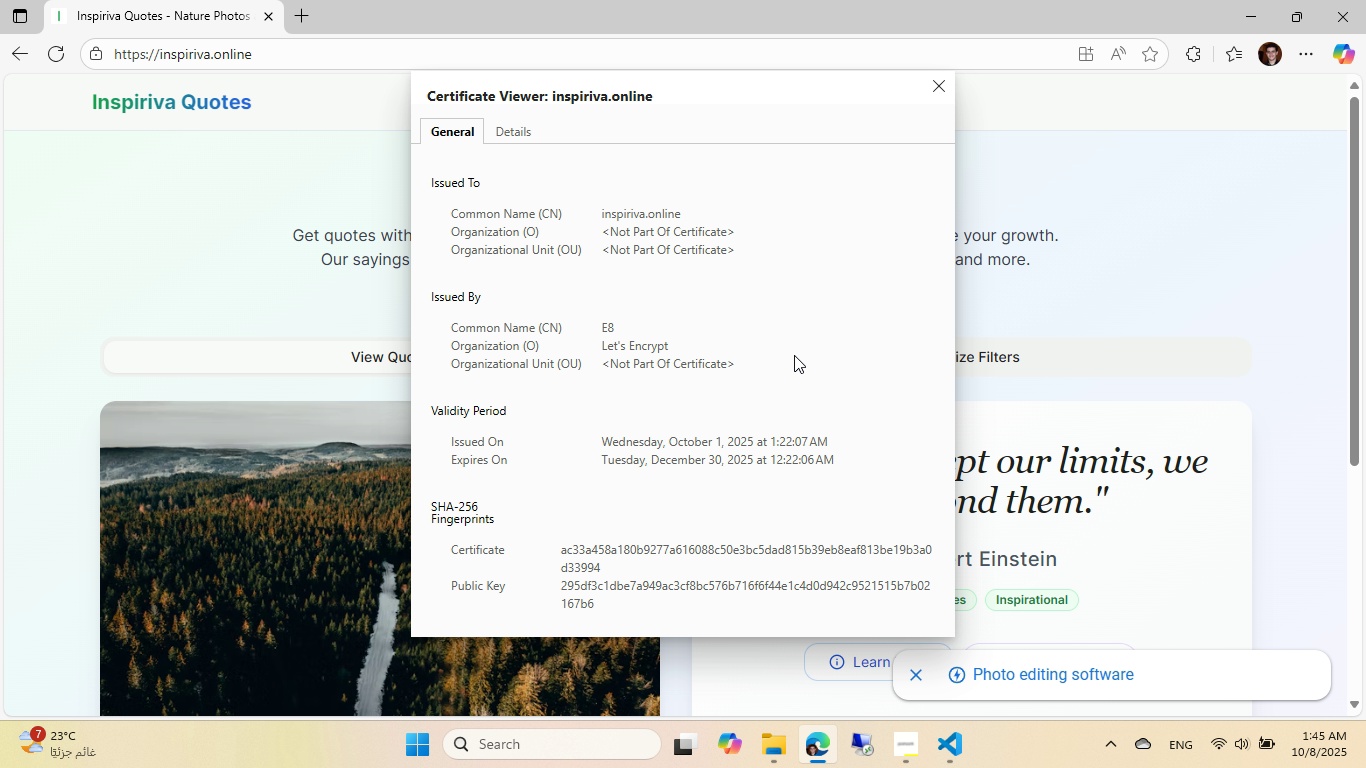 
key(Alt+AltLeft)
 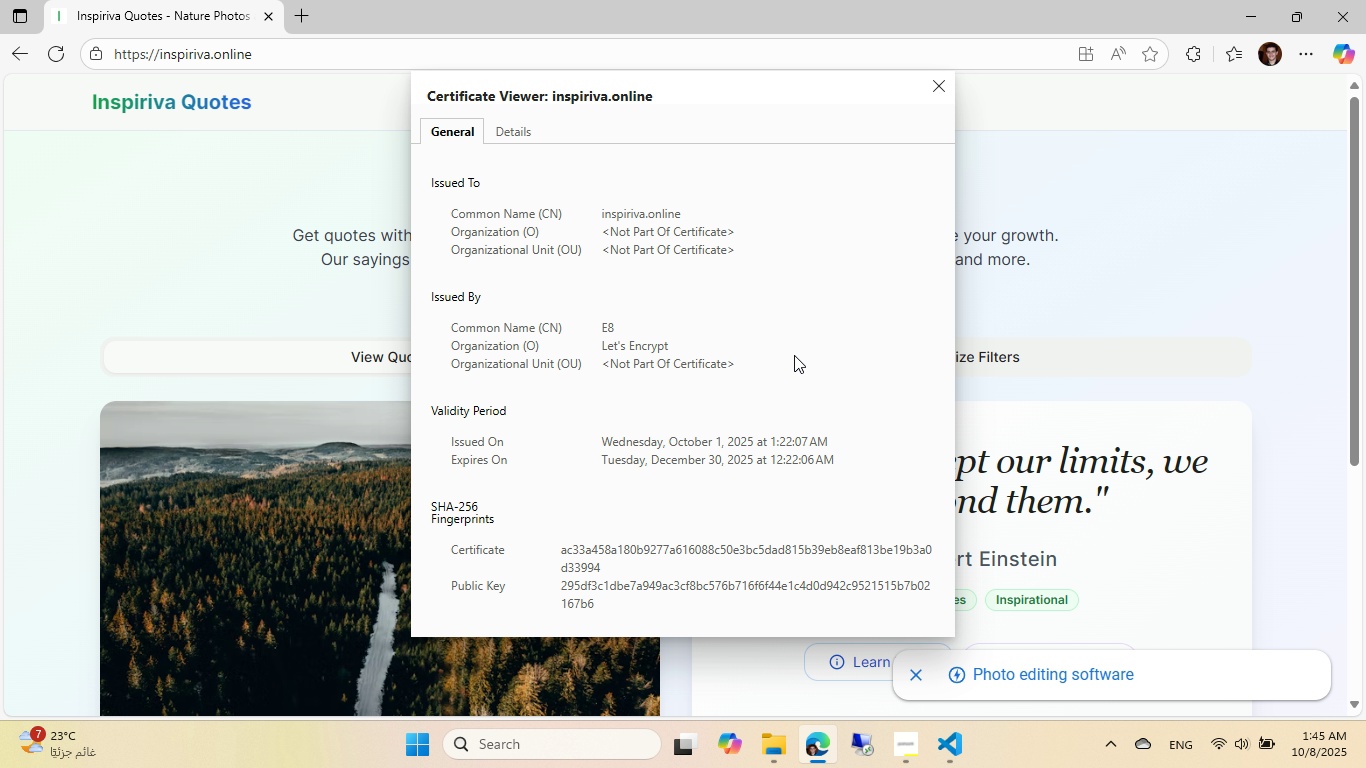 
key(Alt+Tab)
 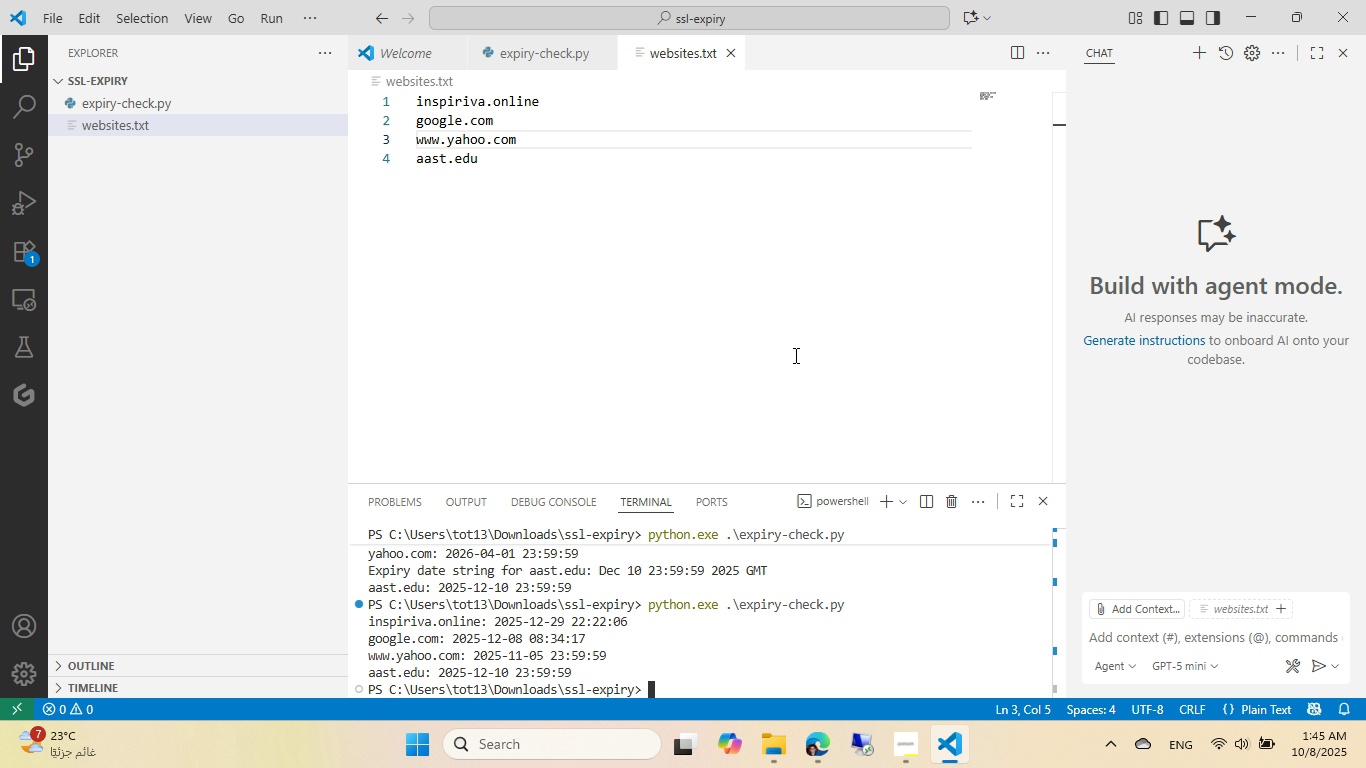 
left_click([794, 355])
 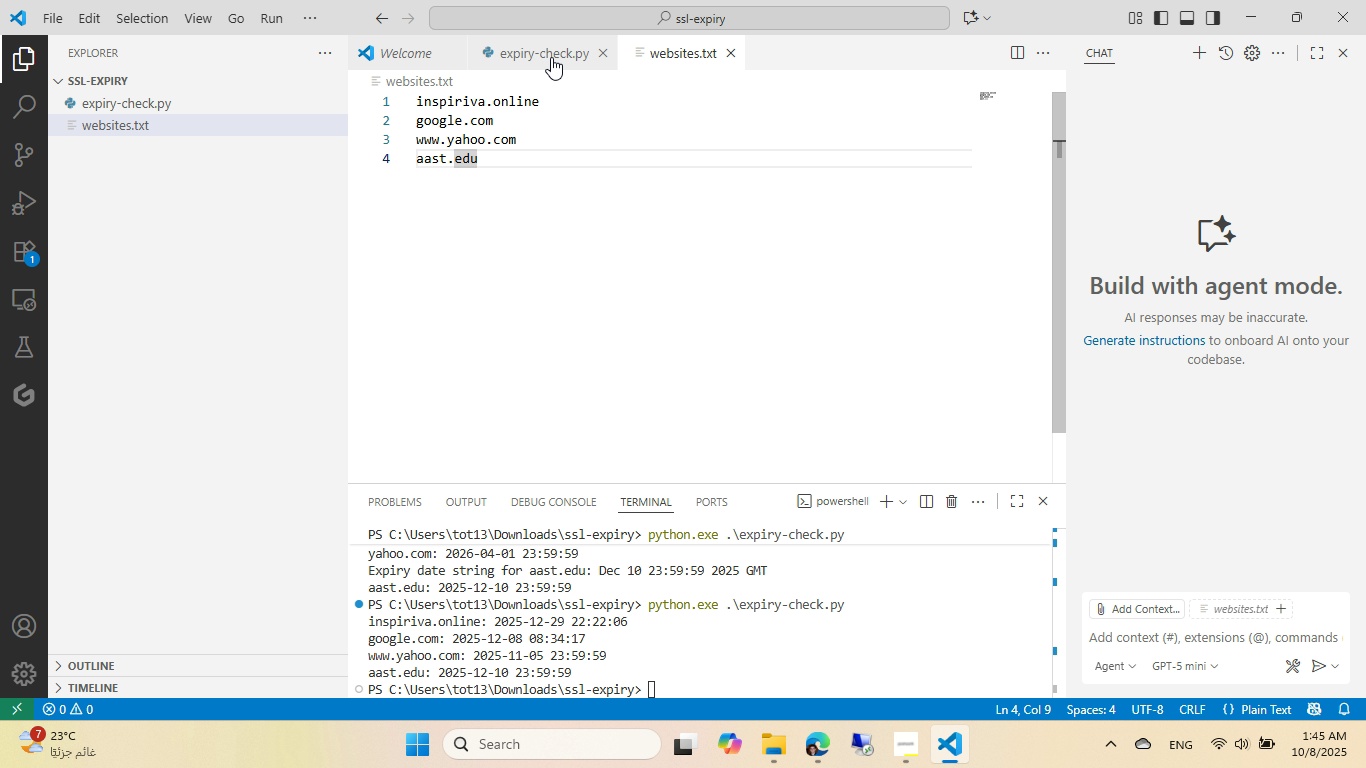 
left_click([551, 55])
 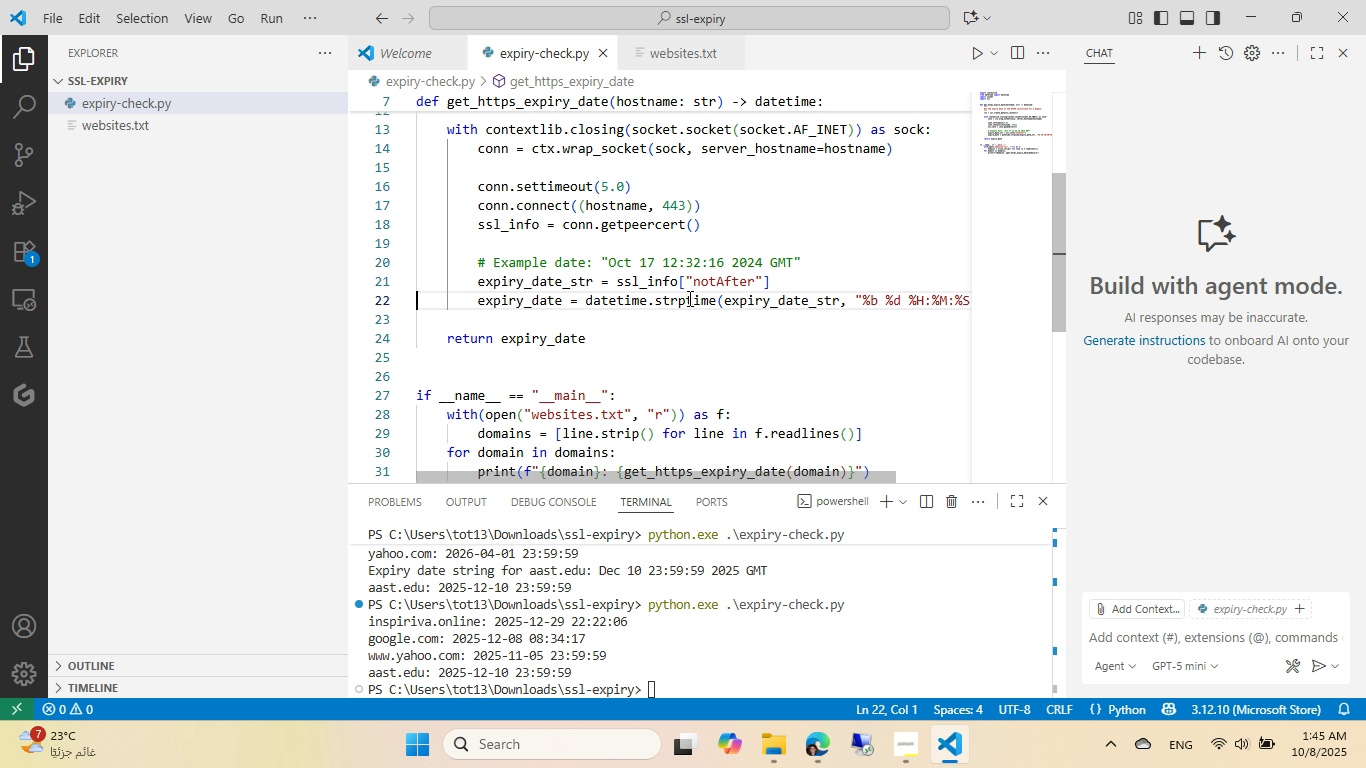 
key(Alt+AltLeft)
 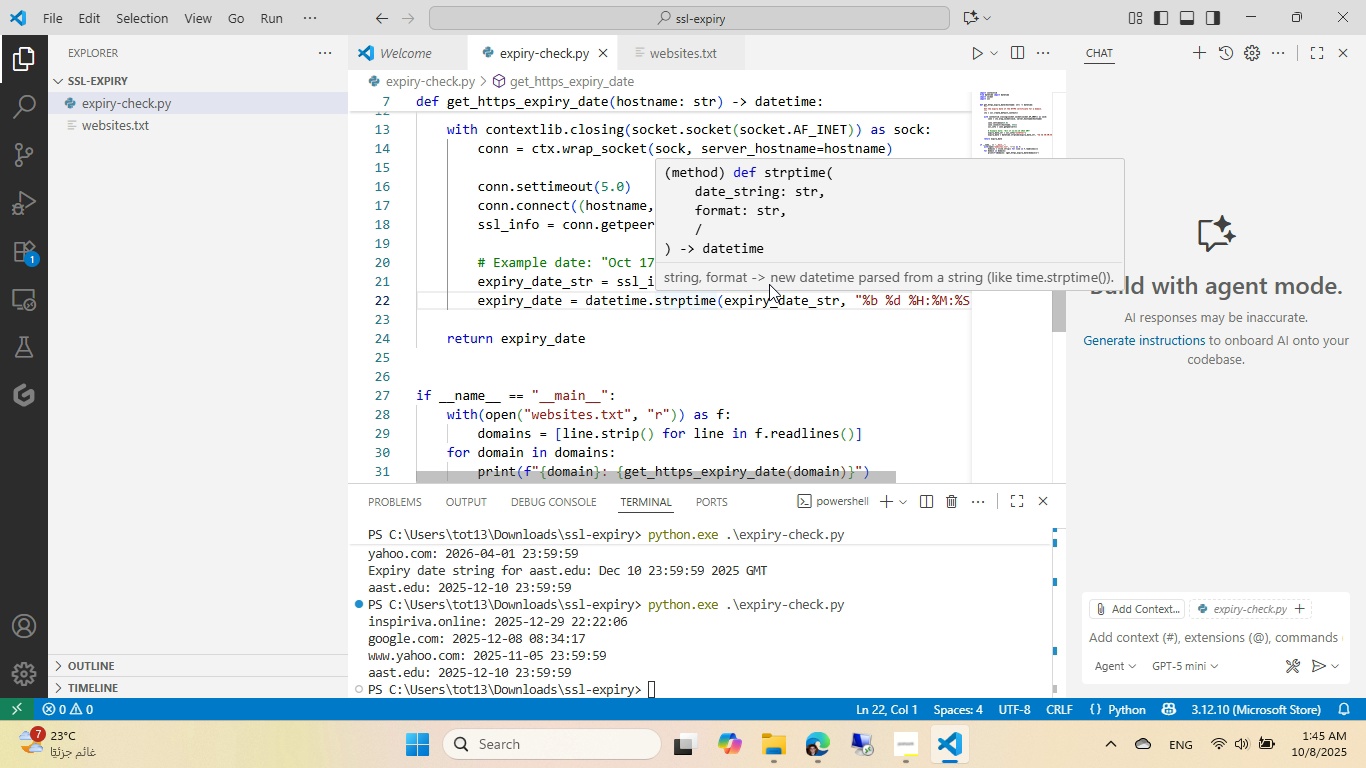 
key(Tab)
 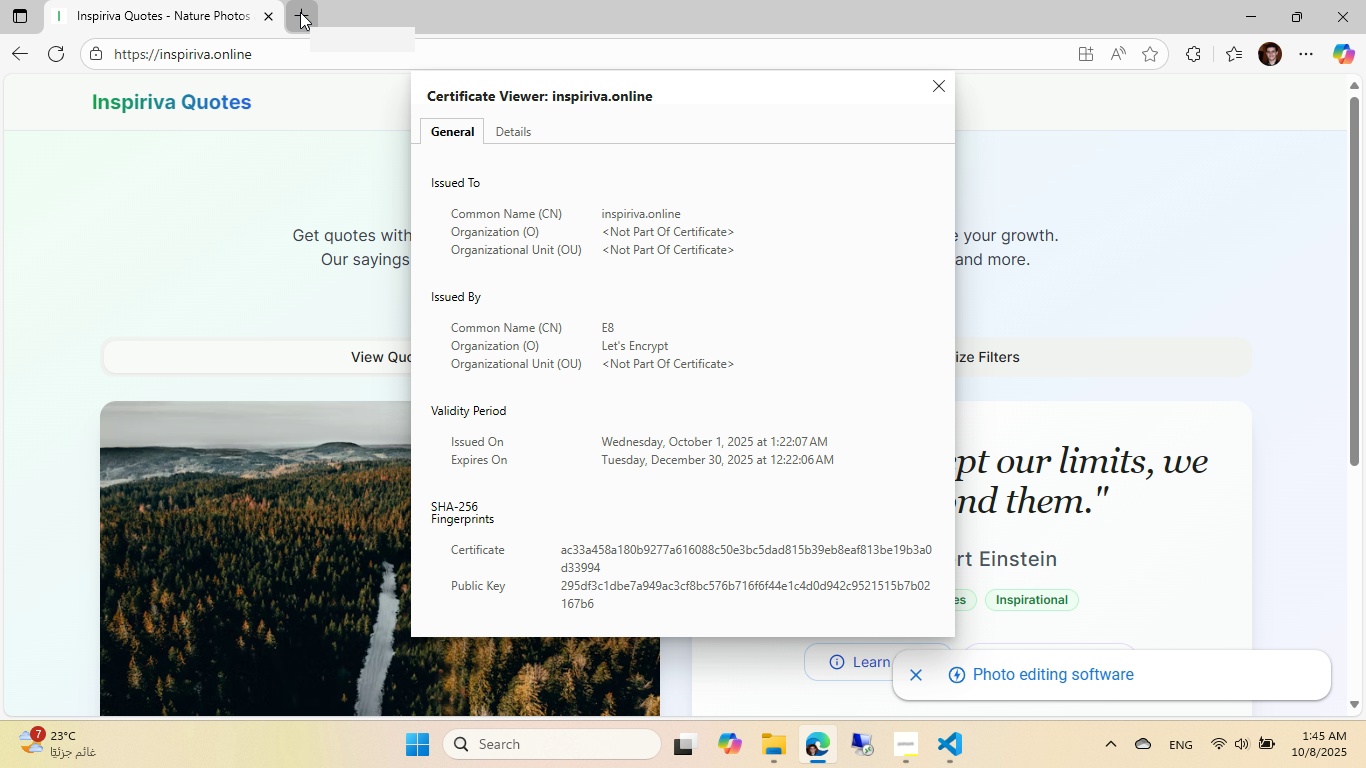 
key(Alt+Escape)
 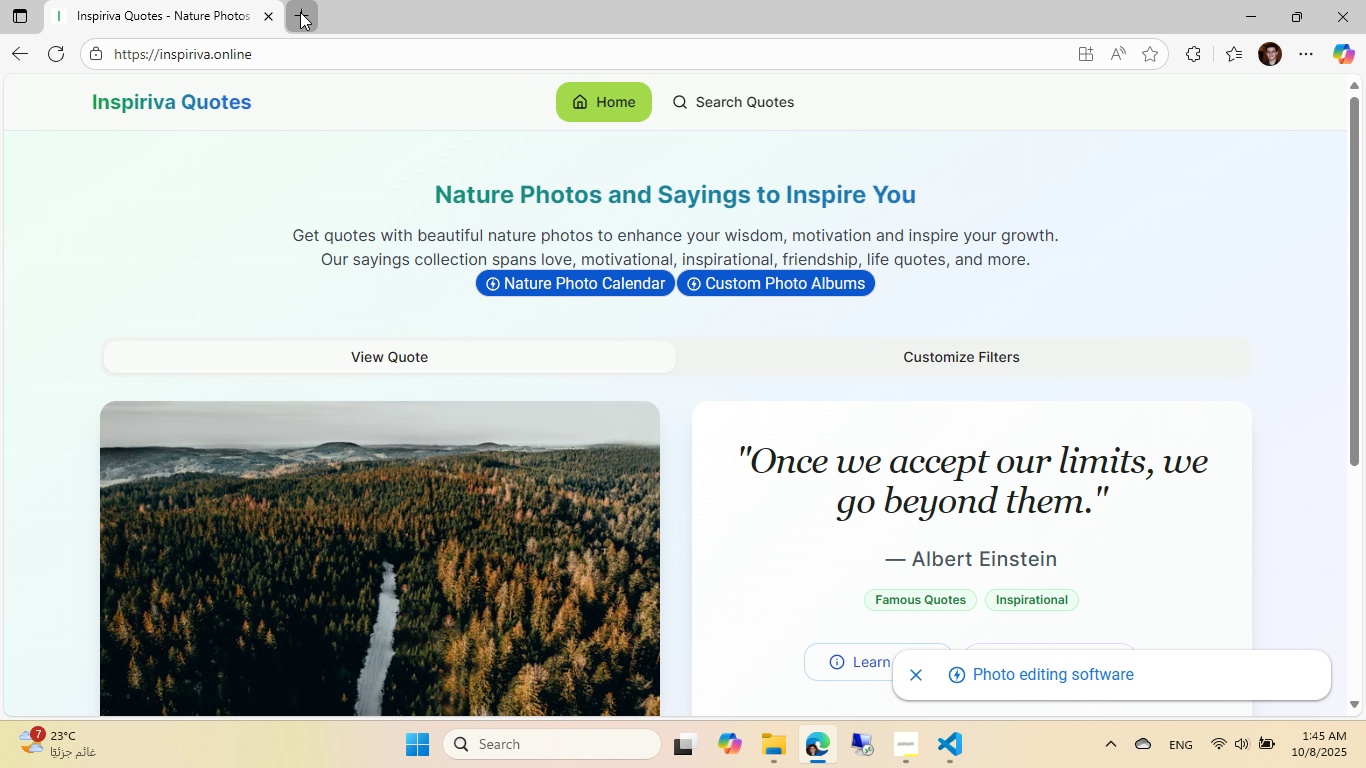 
left_click([300, 12])
 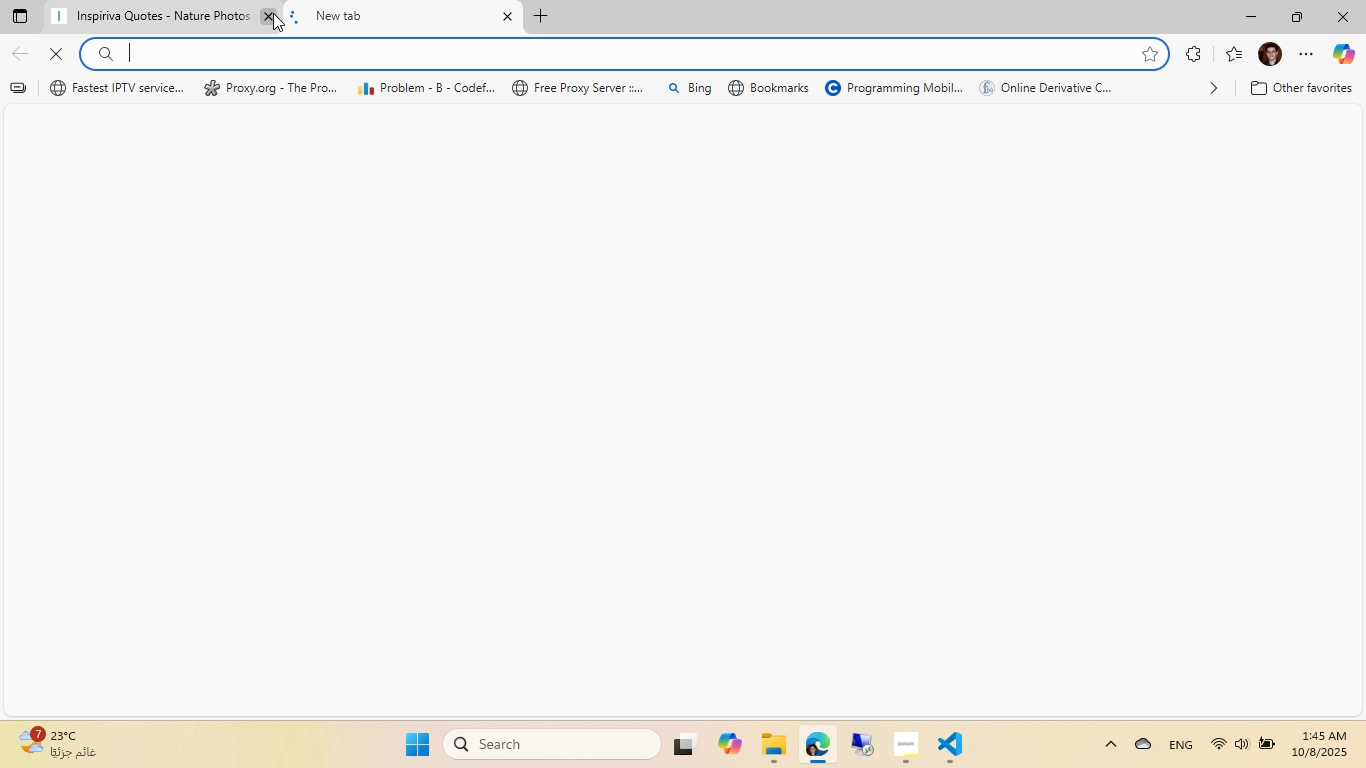 
left_click([273, 13])